 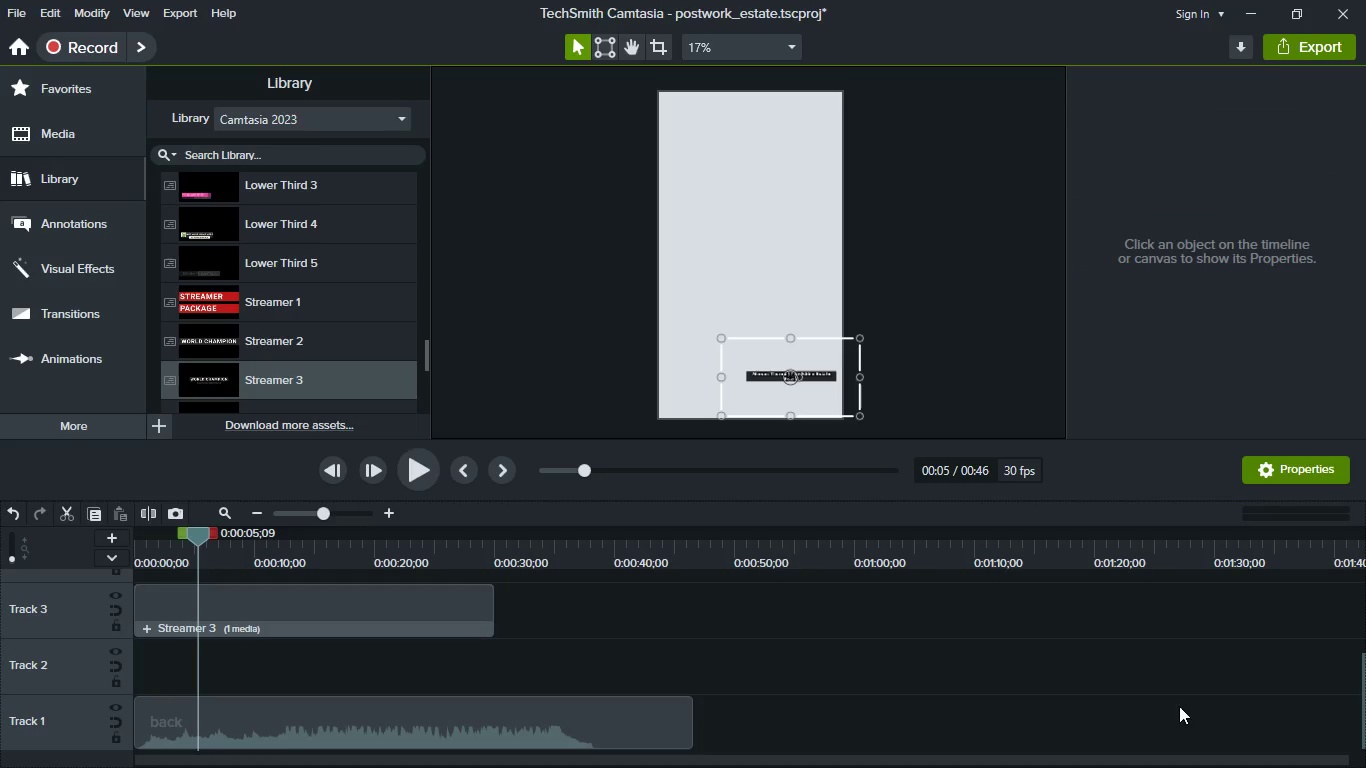 
left_click_drag(start_coordinate=[198, 539], to_coordinate=[137, 547])
 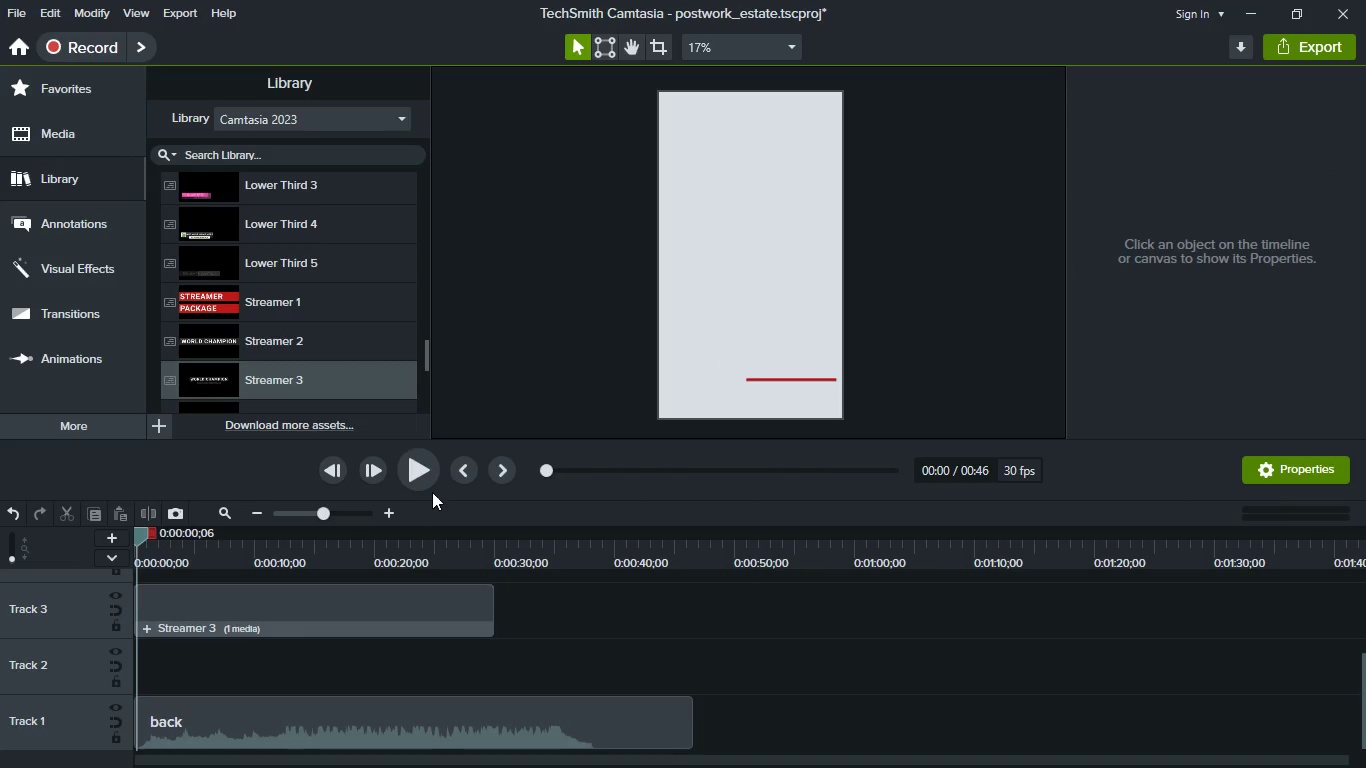 
left_click([421, 486])
 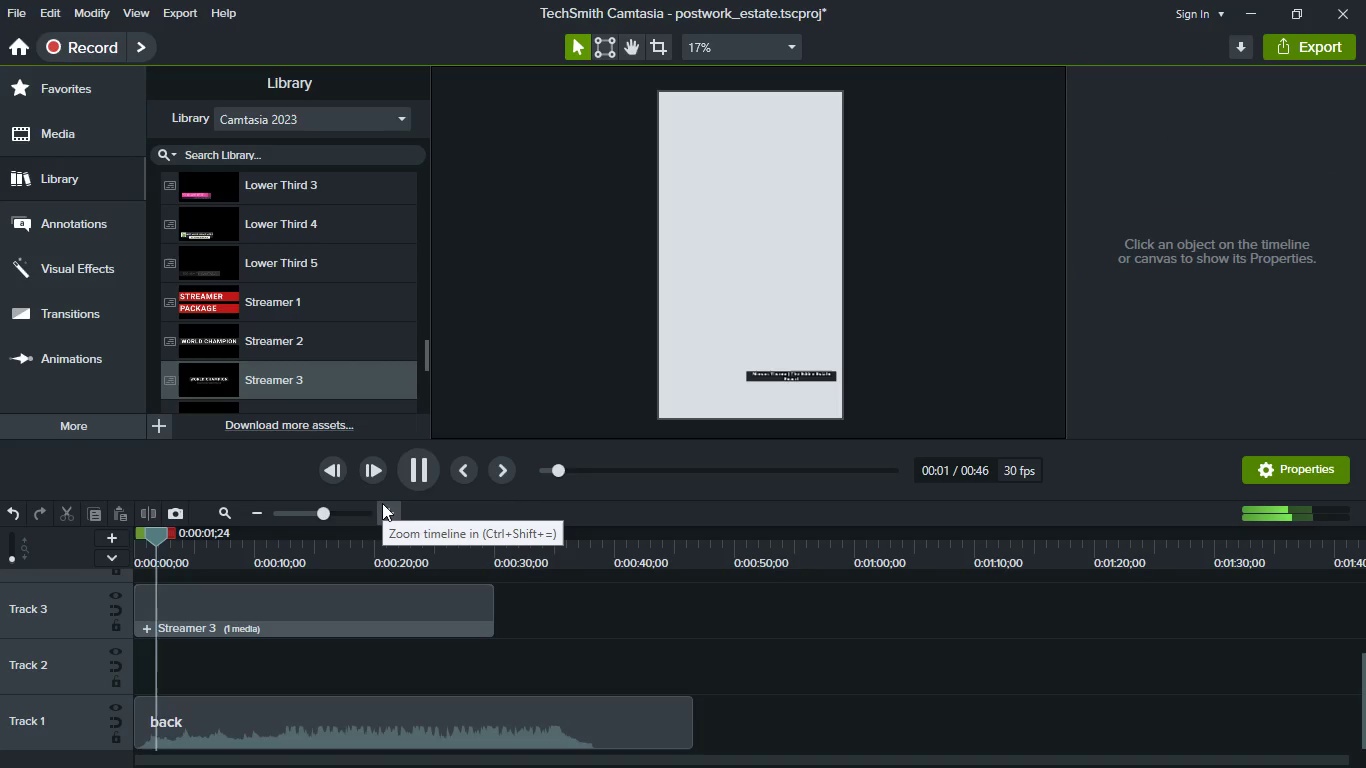 
key(Space)
 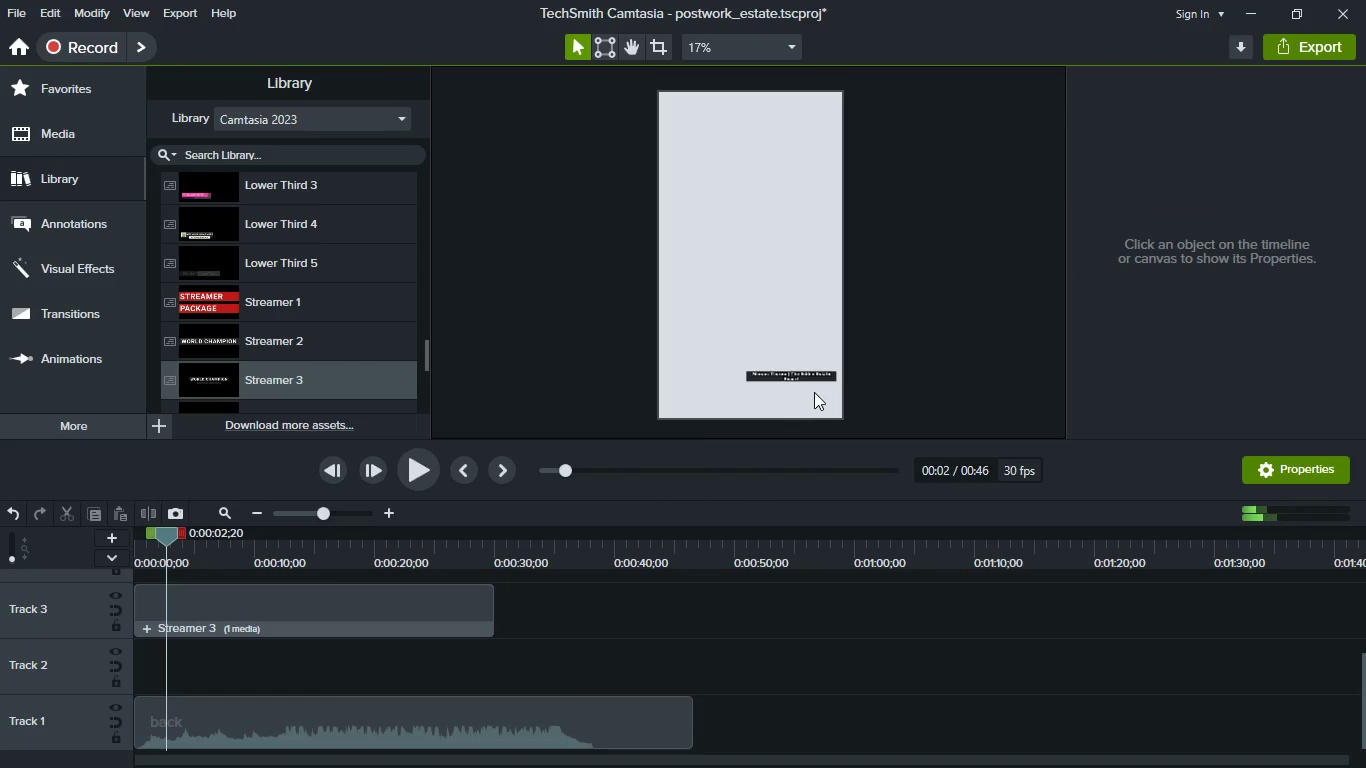 
left_click([777, 318])
 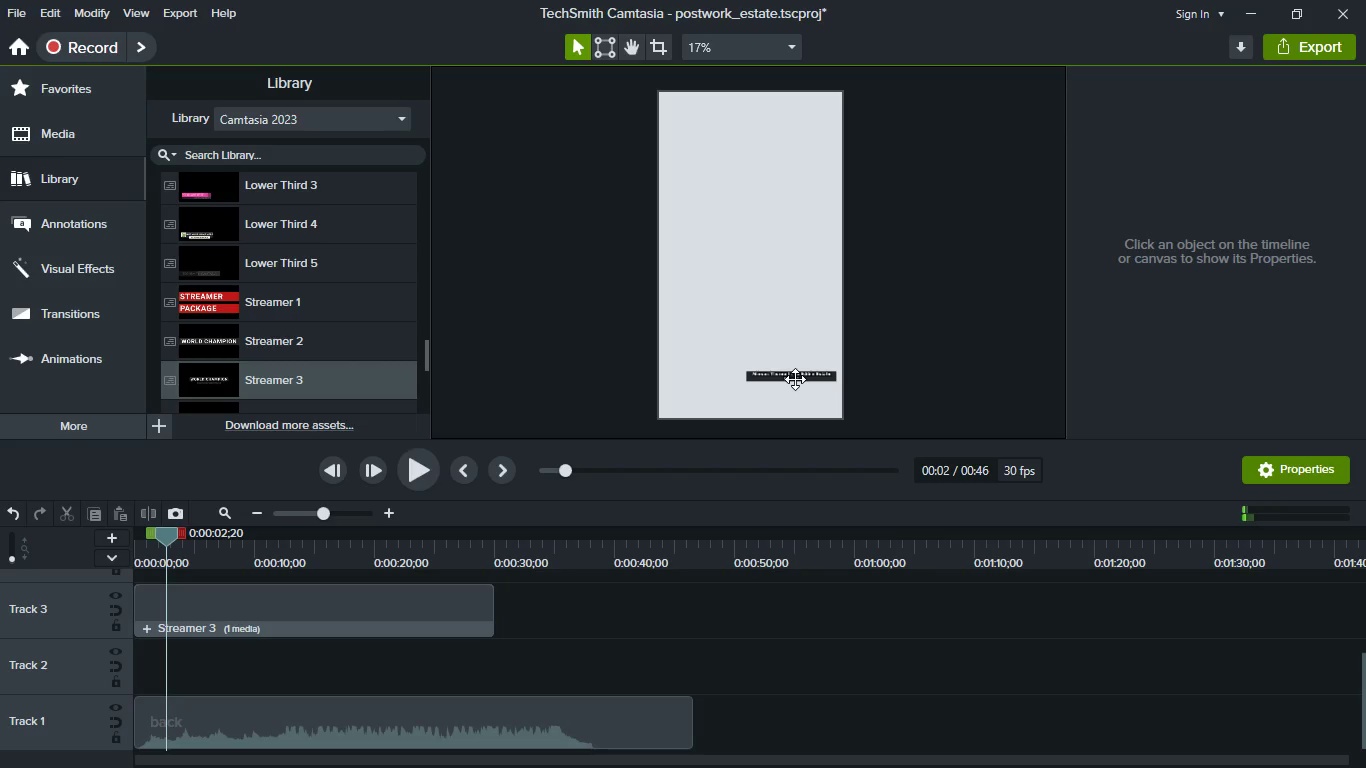 
scroll: coordinate [795, 379], scroll_direction: up, amount: 2.0
 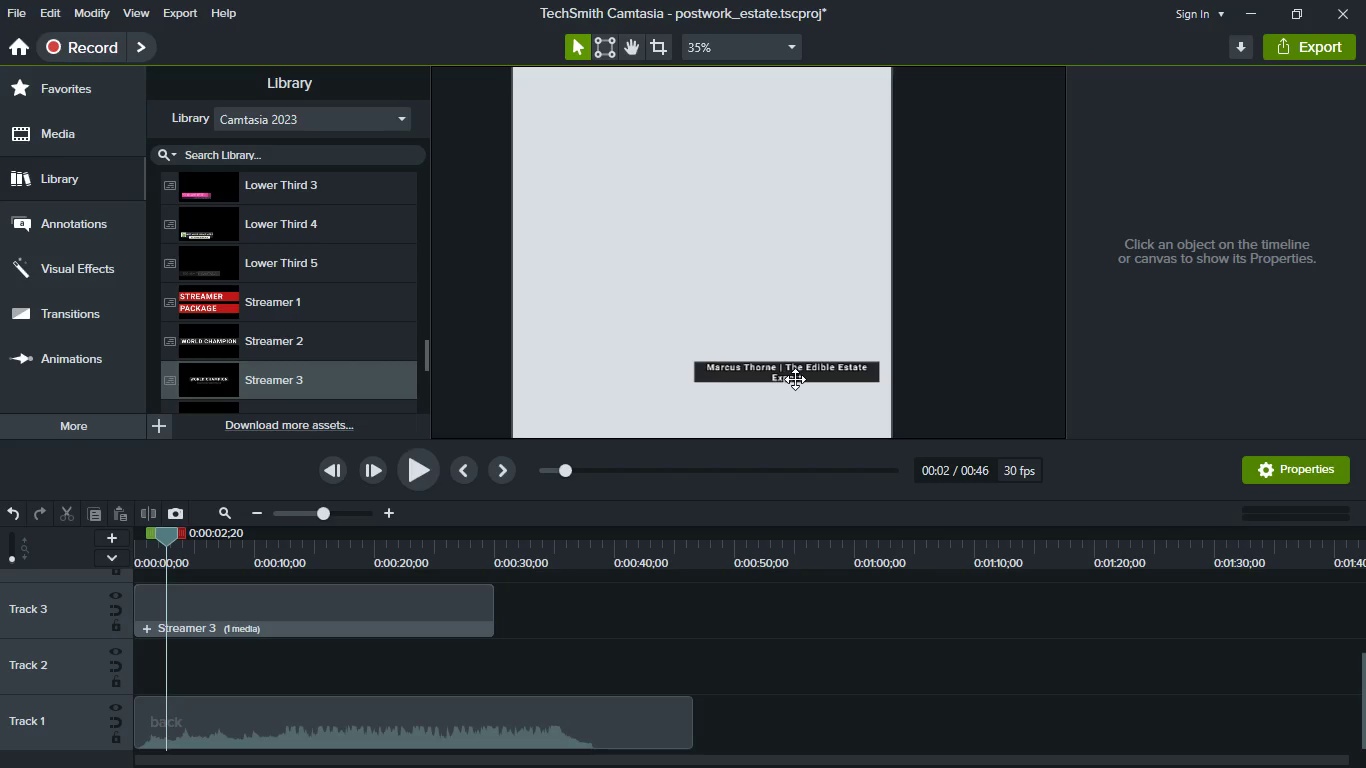 
left_click([795, 379])
 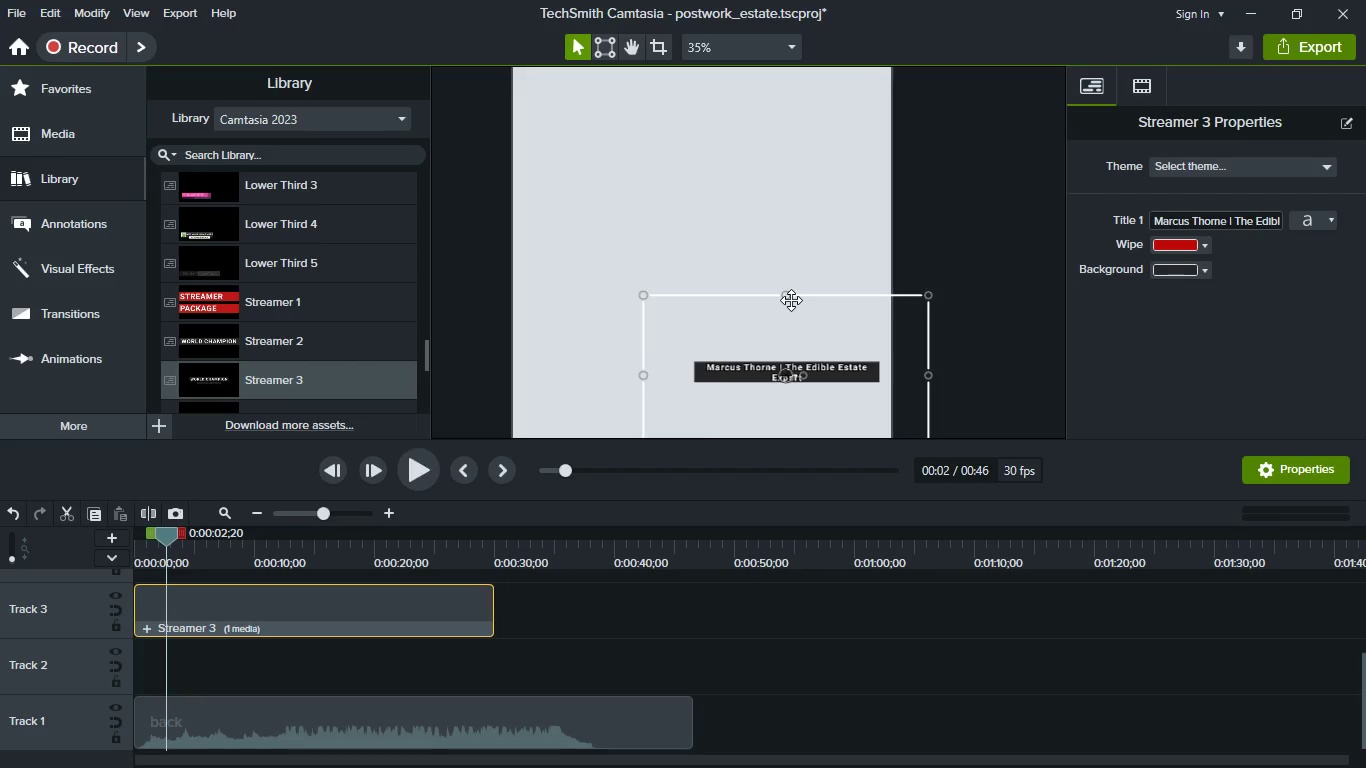 
left_click_drag(start_coordinate=[785, 292], to_coordinate=[767, 261])
 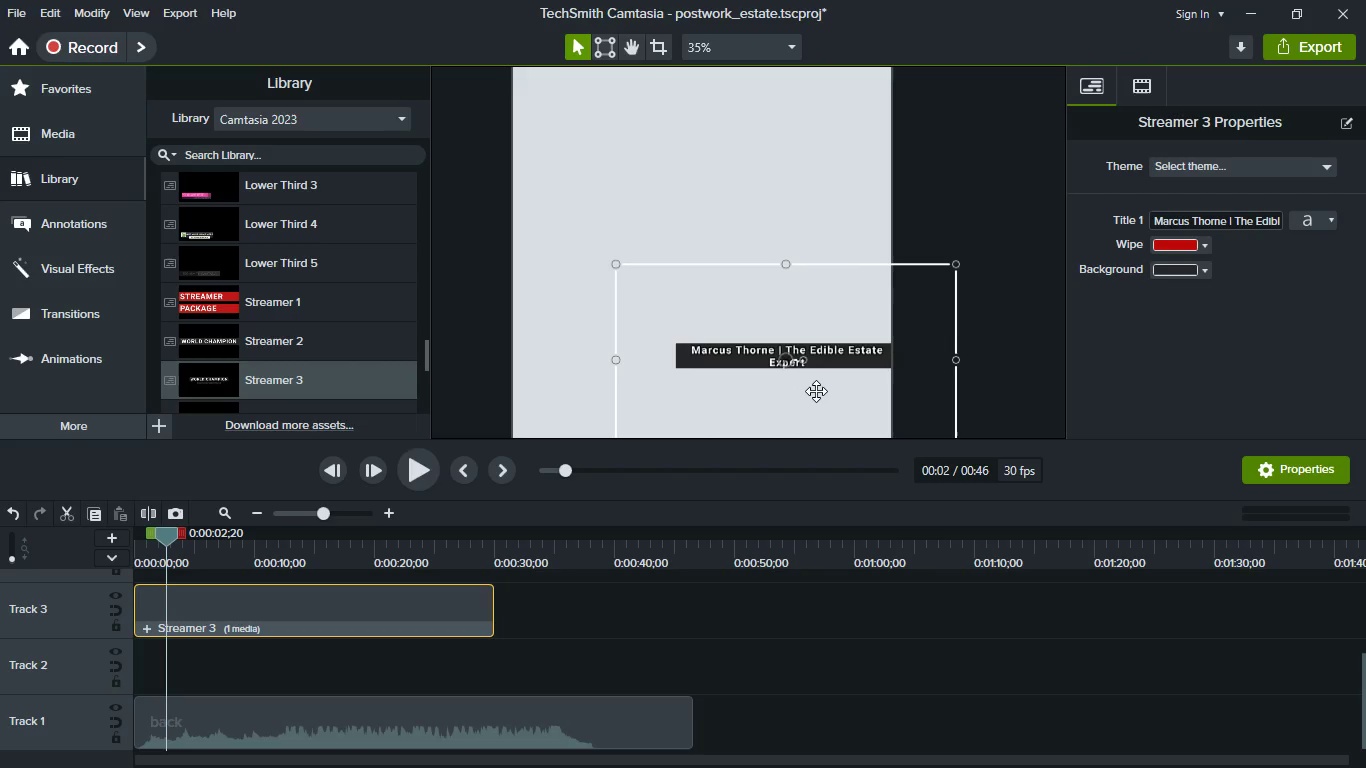 
left_click_drag(start_coordinate=[818, 396], to_coordinate=[793, 396])
 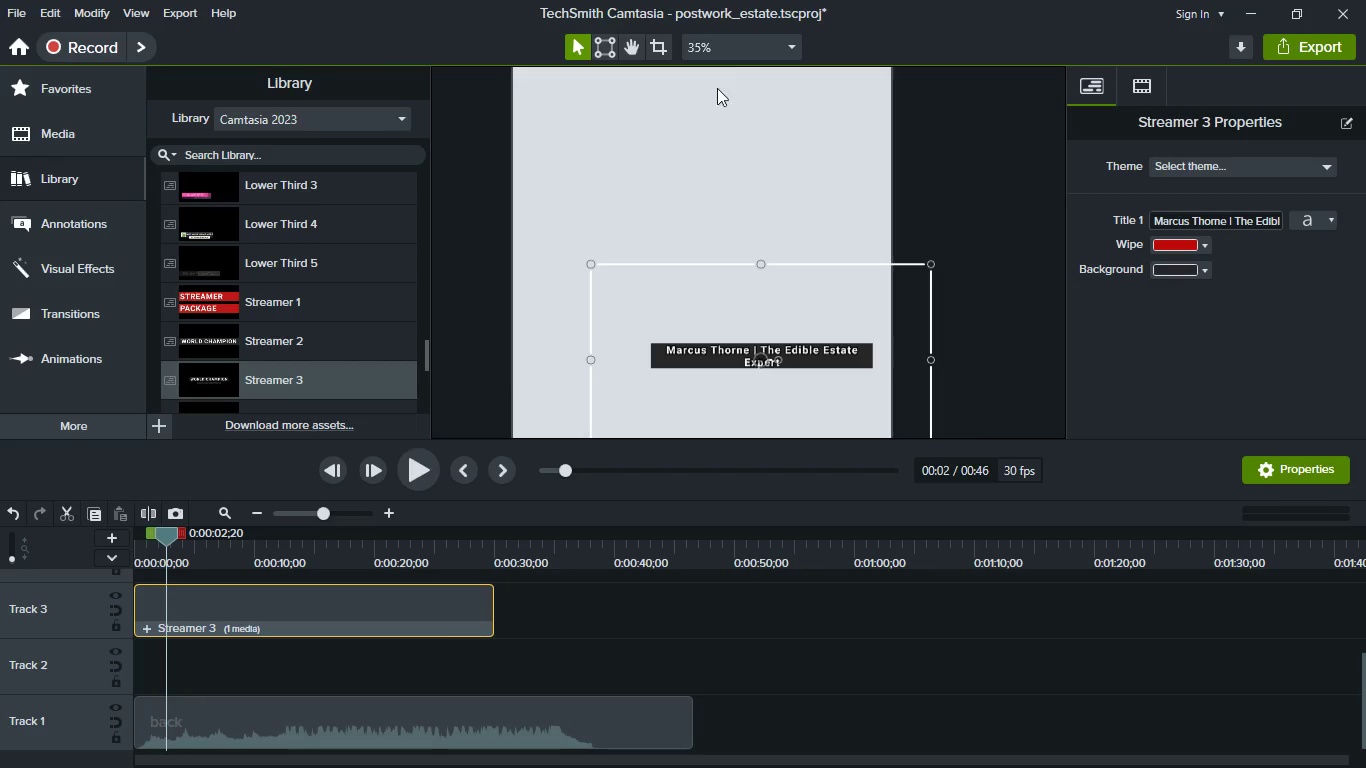 
left_click([724, 40])
 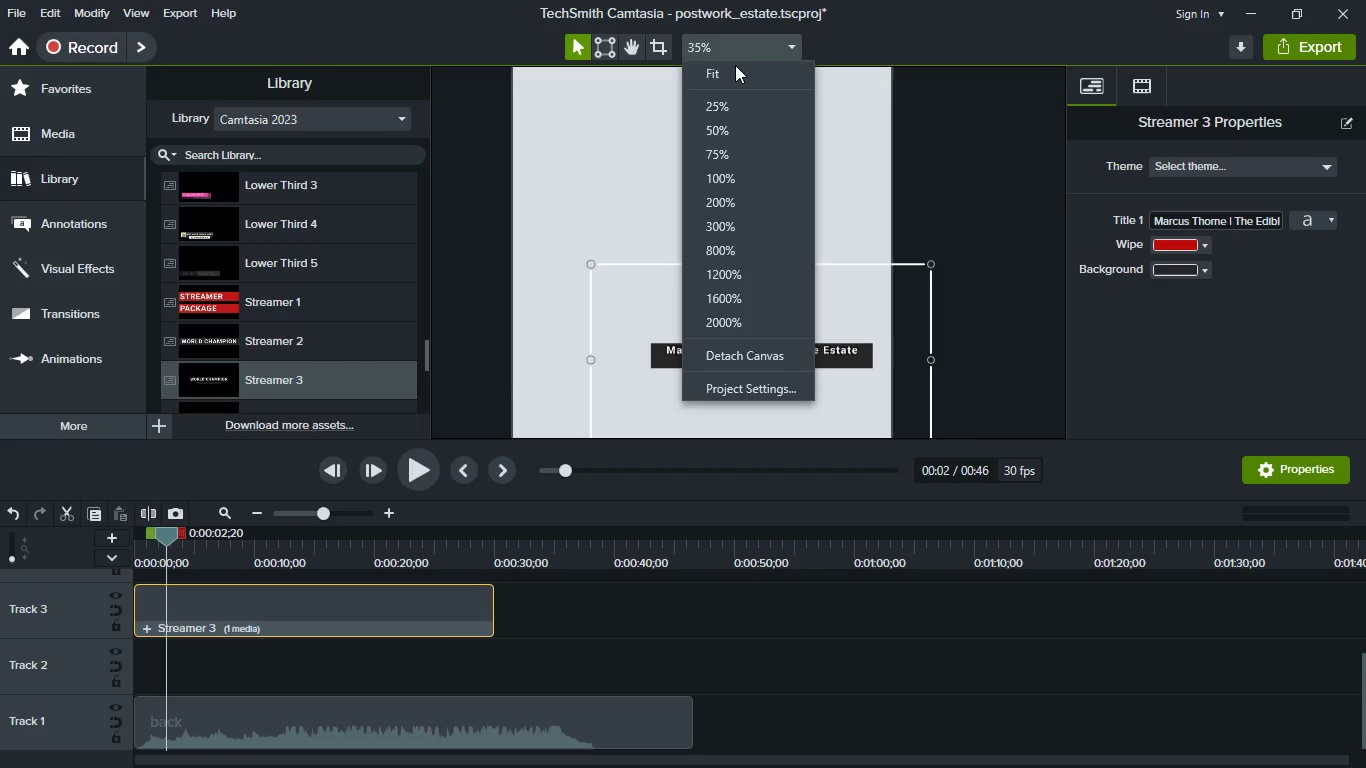 
left_click([735, 71])
 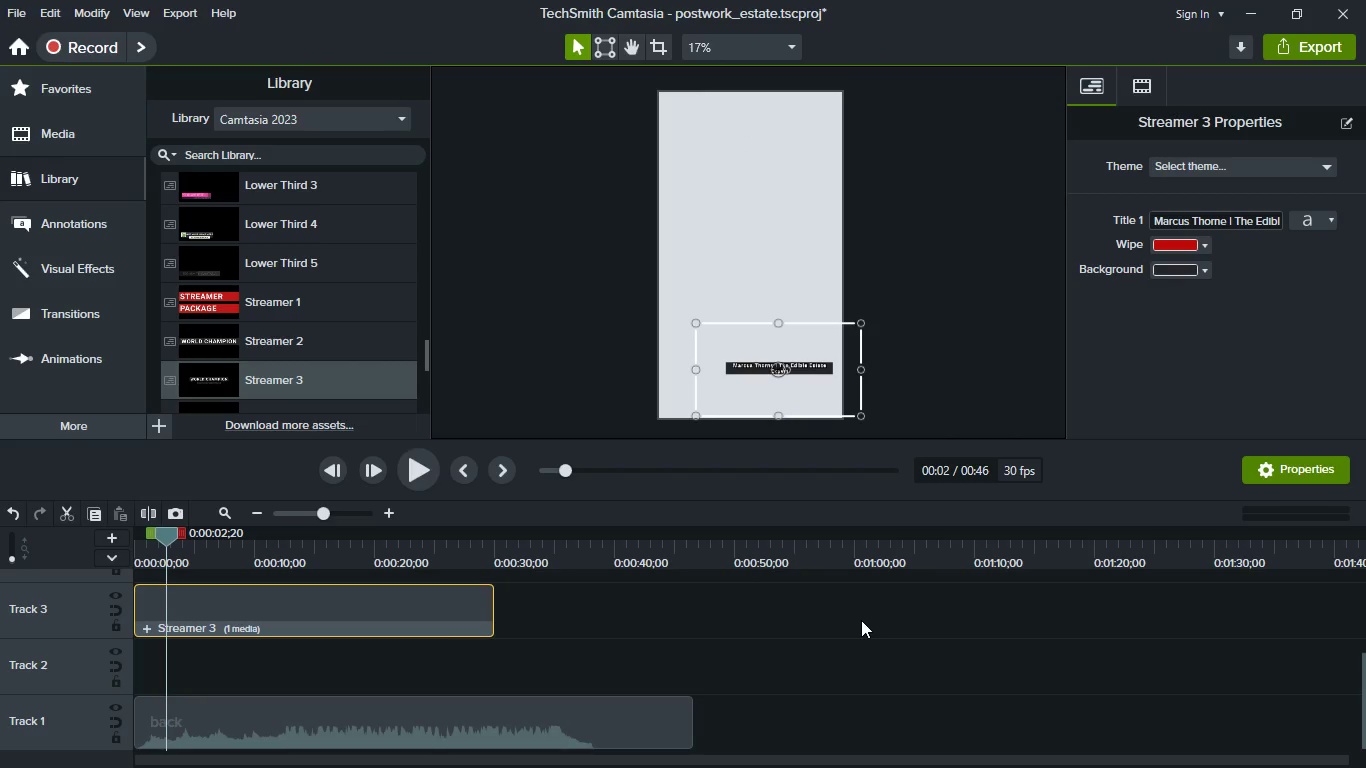 
left_click([861, 620])
 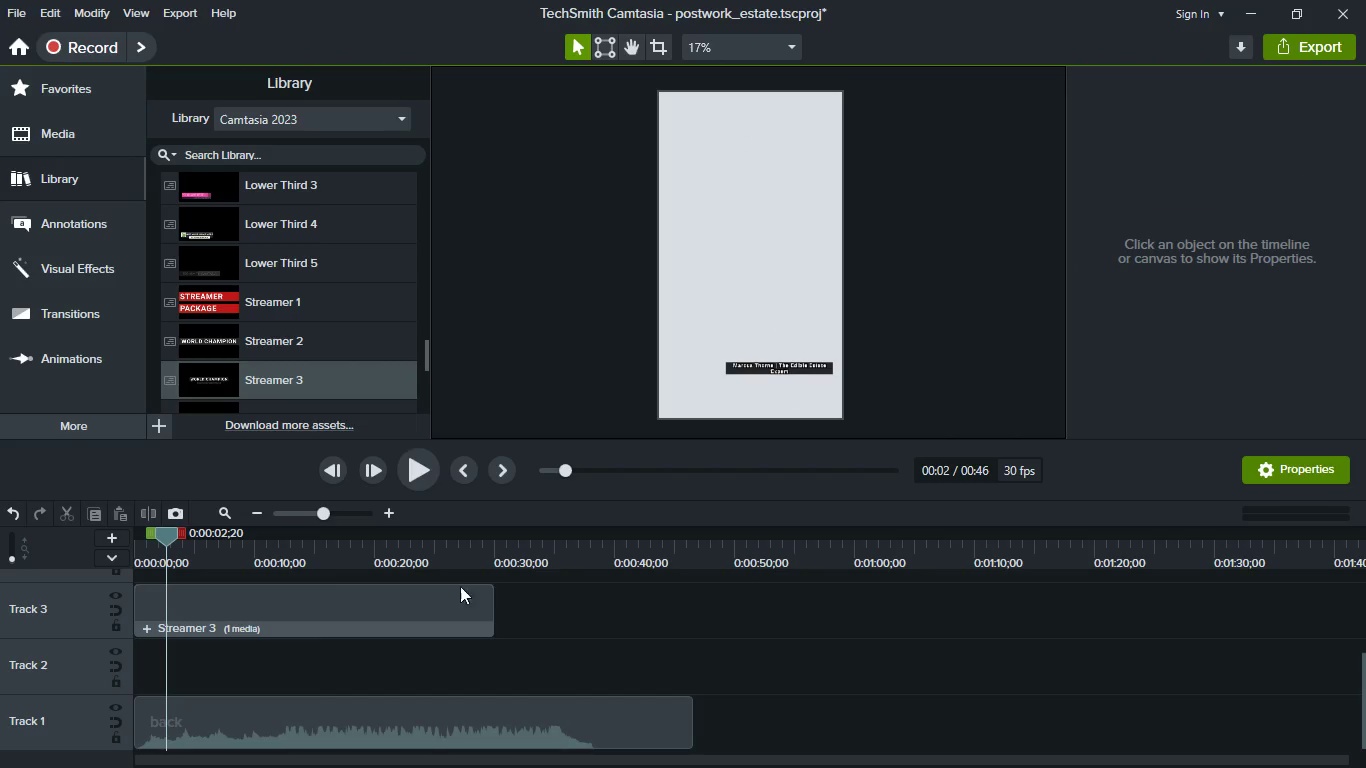 
left_click([415, 490])
 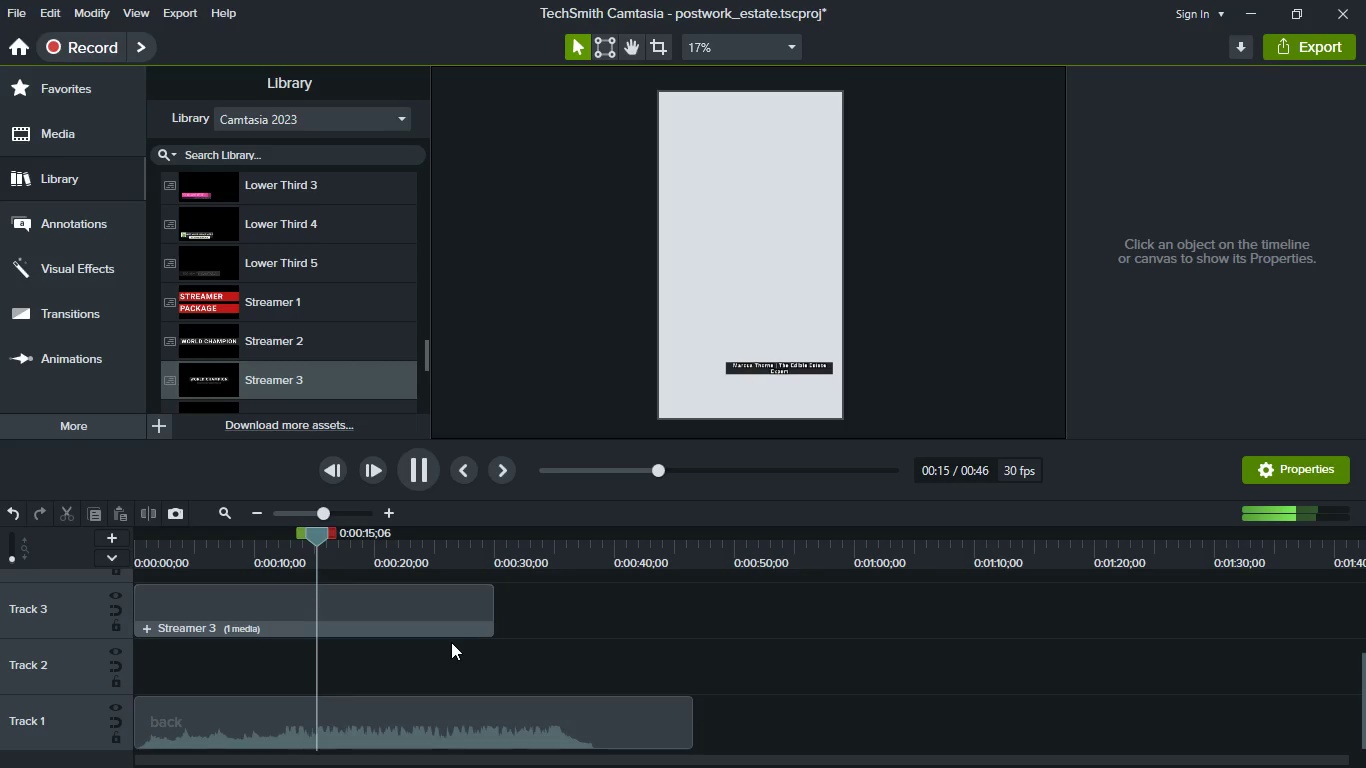 
wait(18.76)
 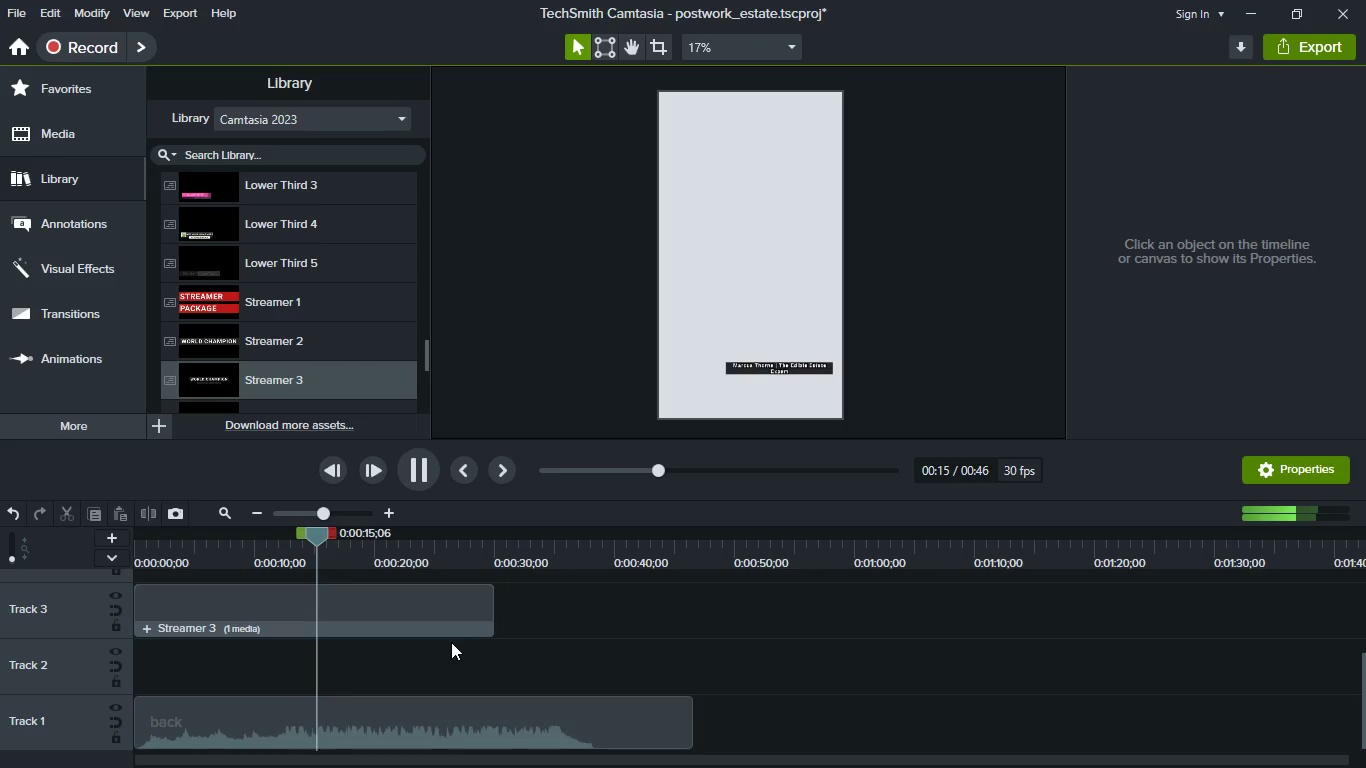 
hold_key(key=ControlLeft, duration=0.75)
scroll: coordinate [587, 681], scroll_direction: up, amount: 6.0
 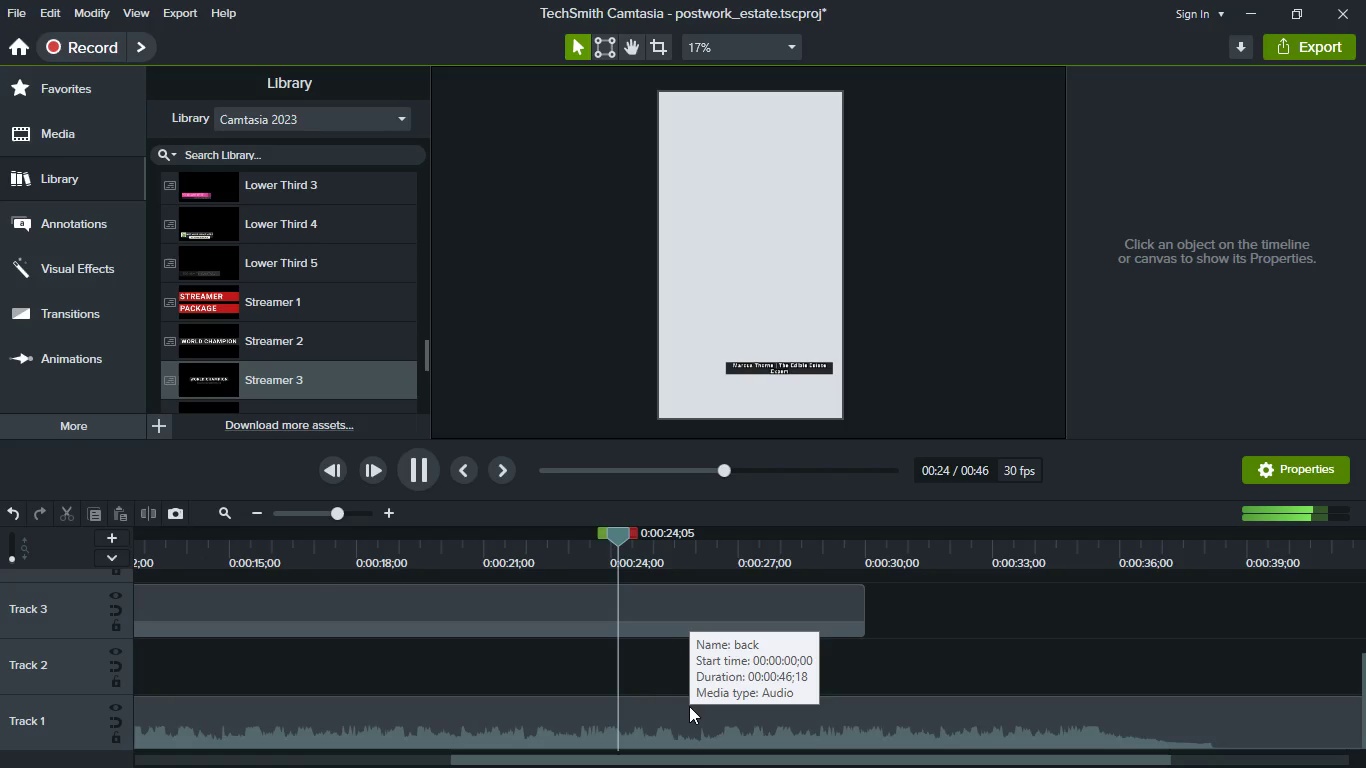 
key(Space)
 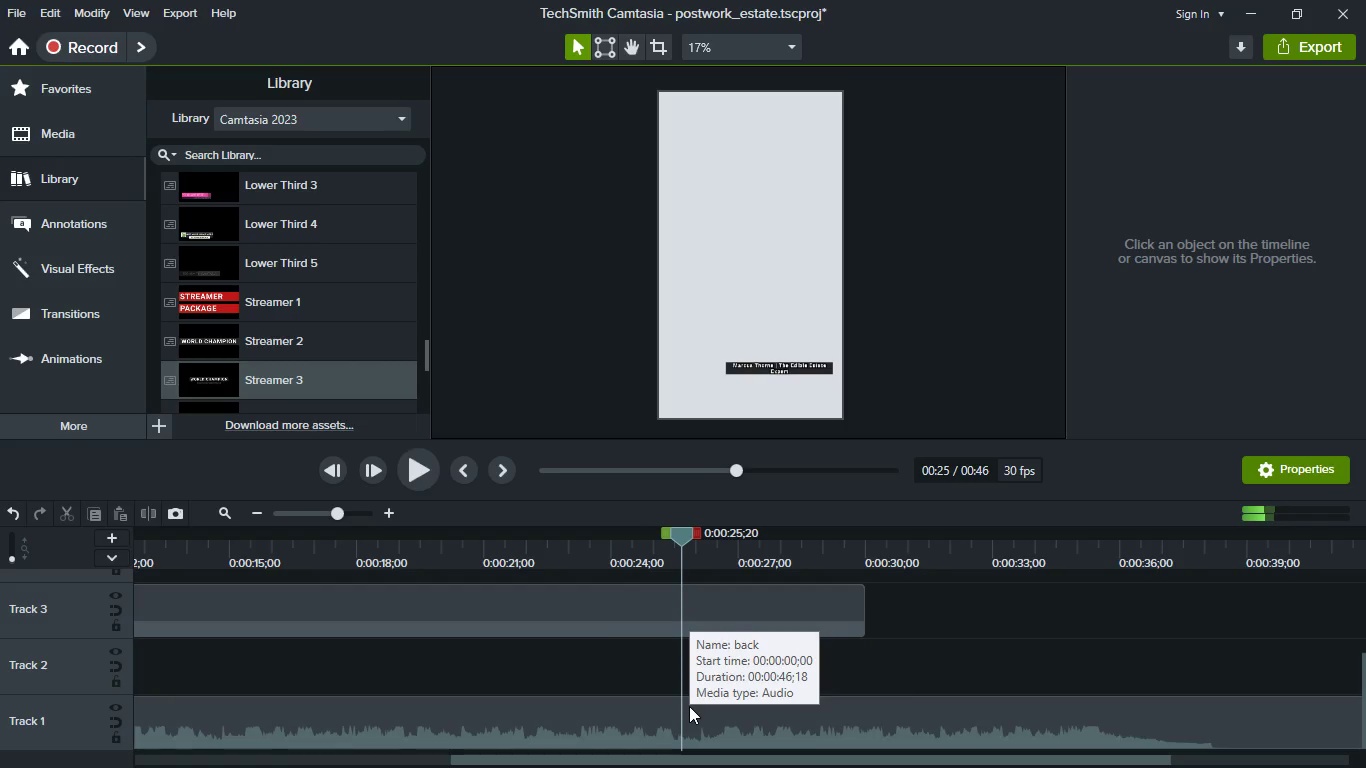 
hold_key(key=ControlLeft, duration=0.7)
scroll: coordinate [737, 721], scroll_direction: up, amount: 2.0
 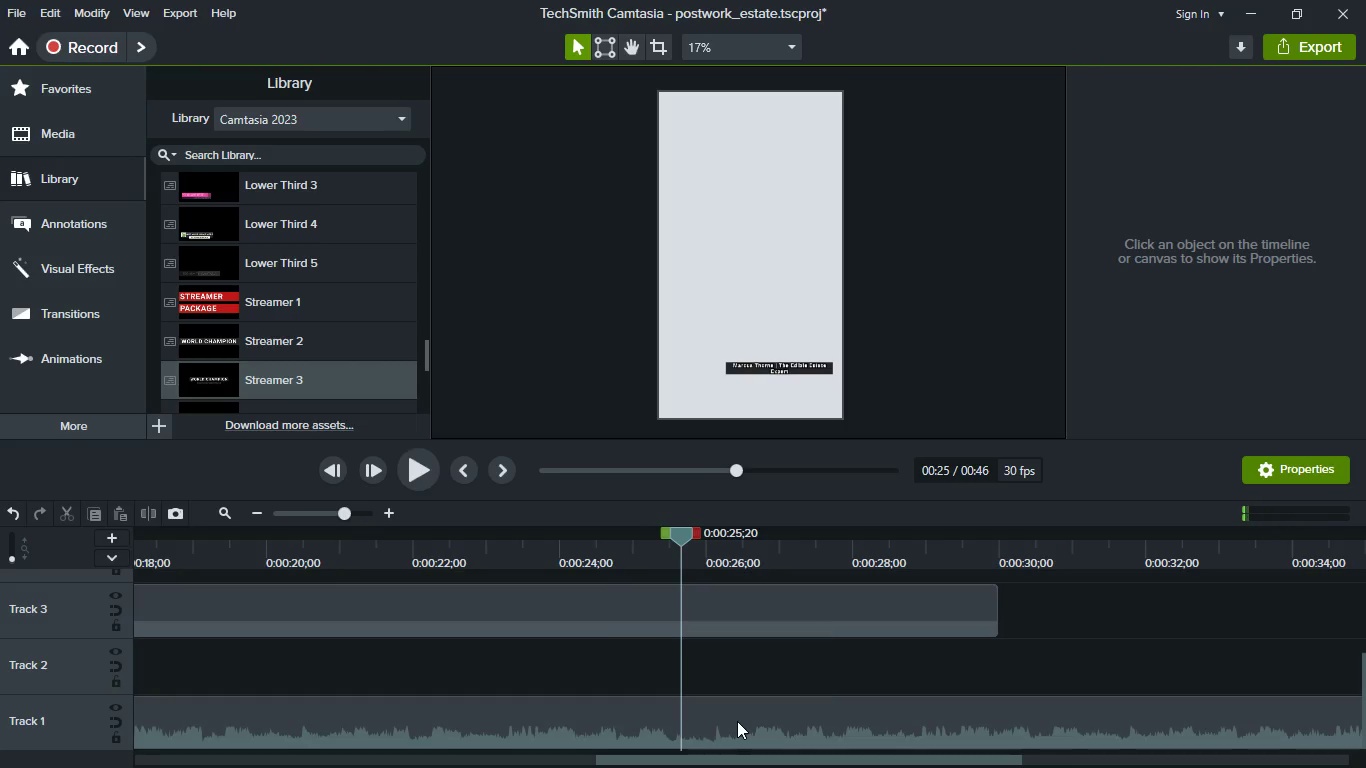 
hold_key(key=ControlLeft, duration=0.38)
scroll: coordinate [737, 721], scroll_direction: down, amount: 1.0
 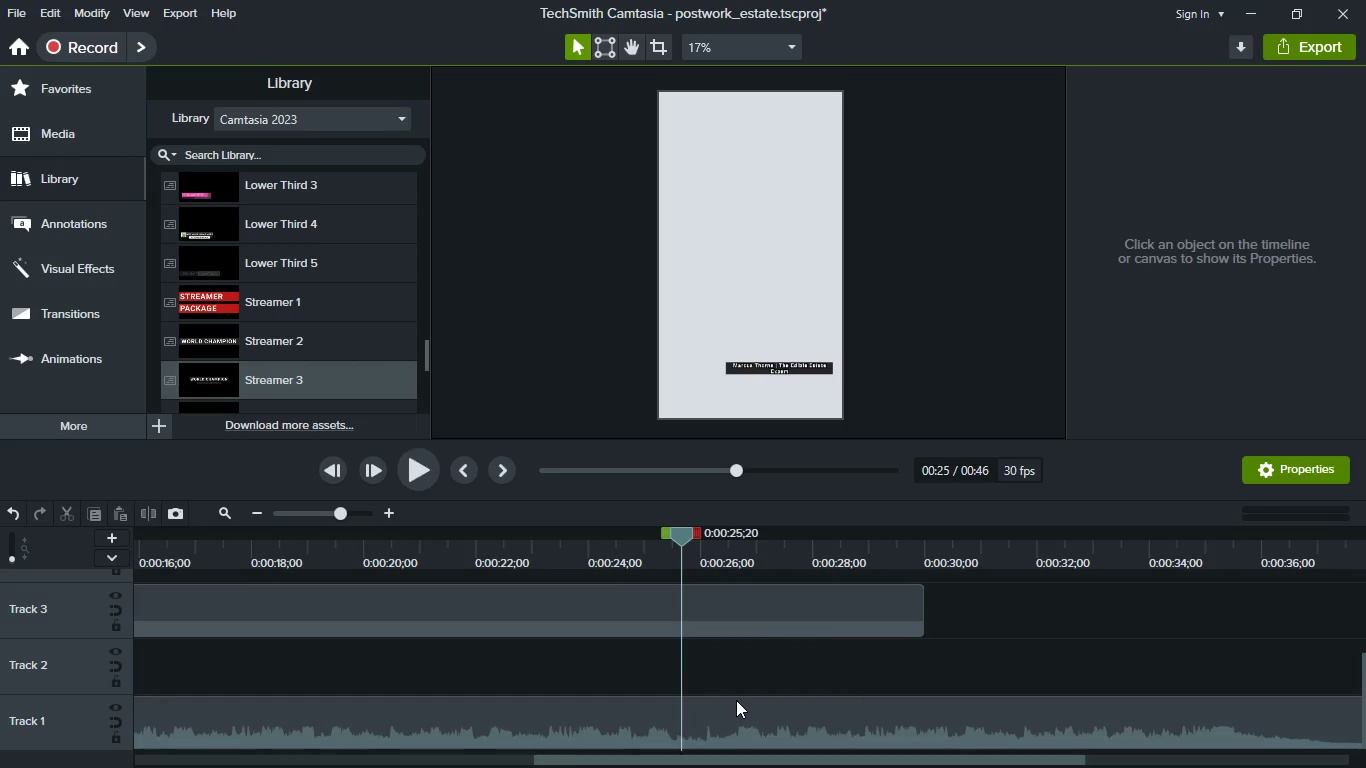 
wait(6.2)
 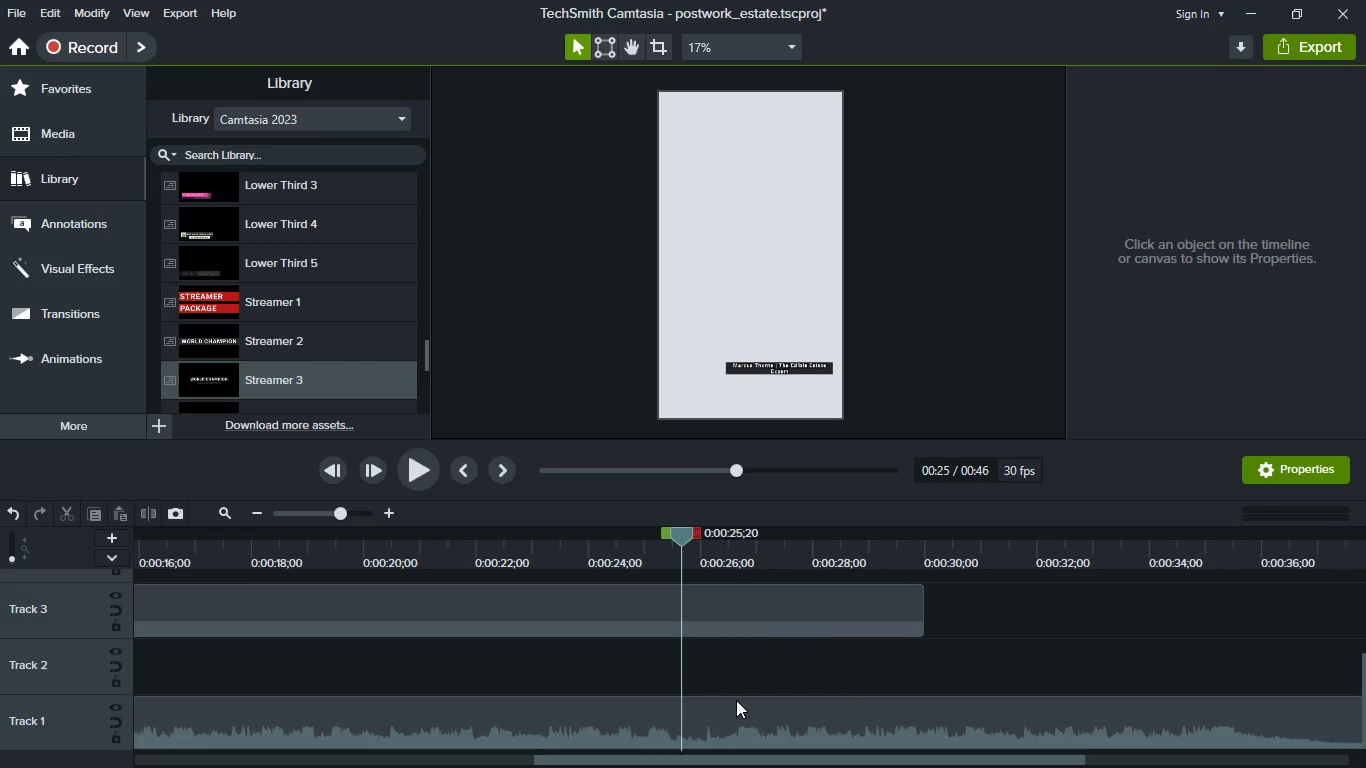 
left_click([406, 476])
 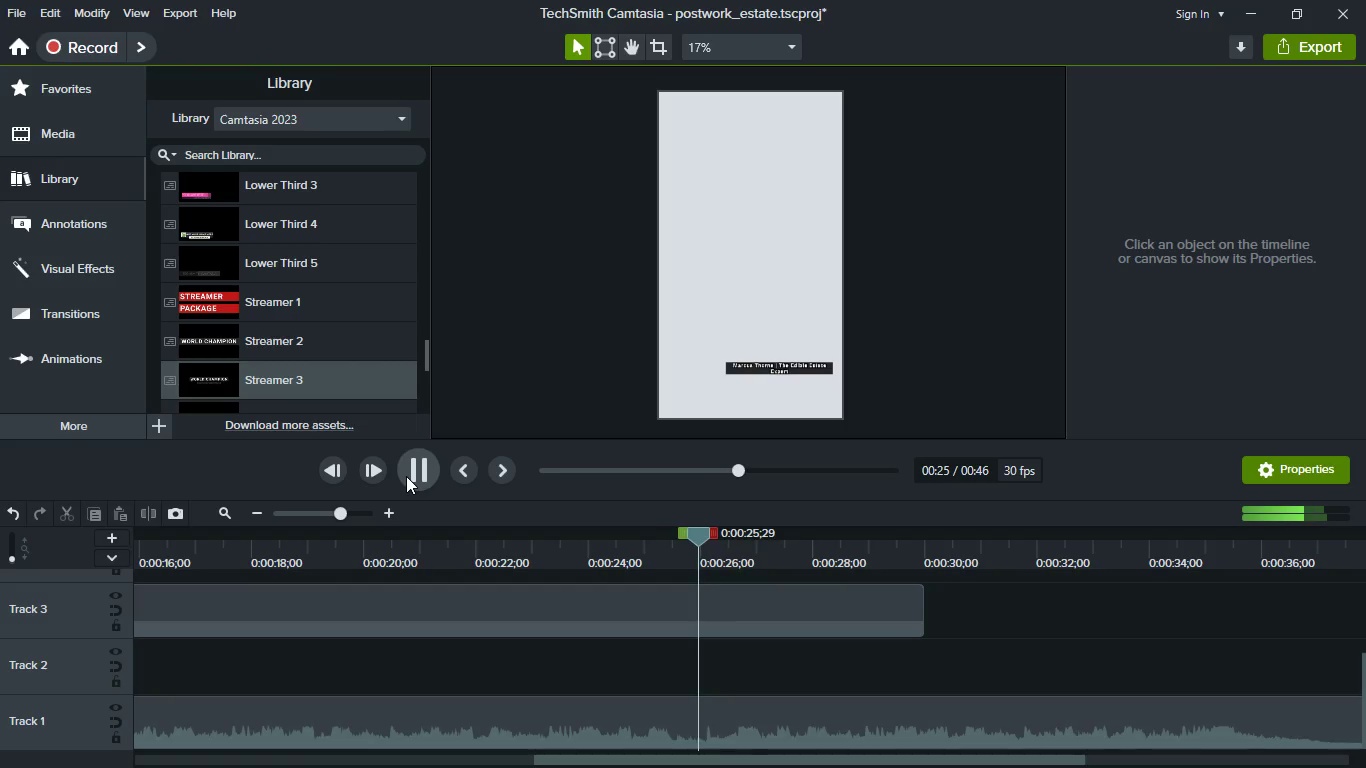 
left_click([406, 476])
 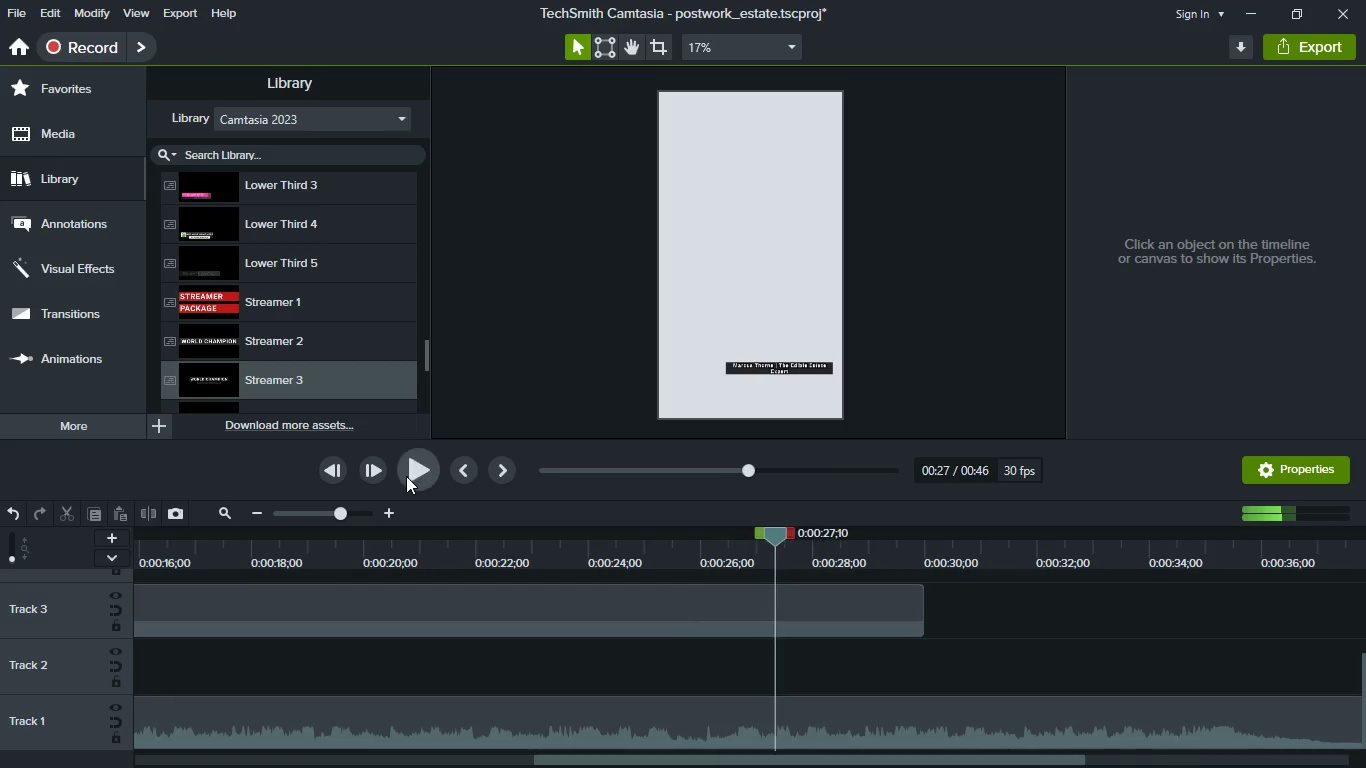 
left_click([406, 476])
 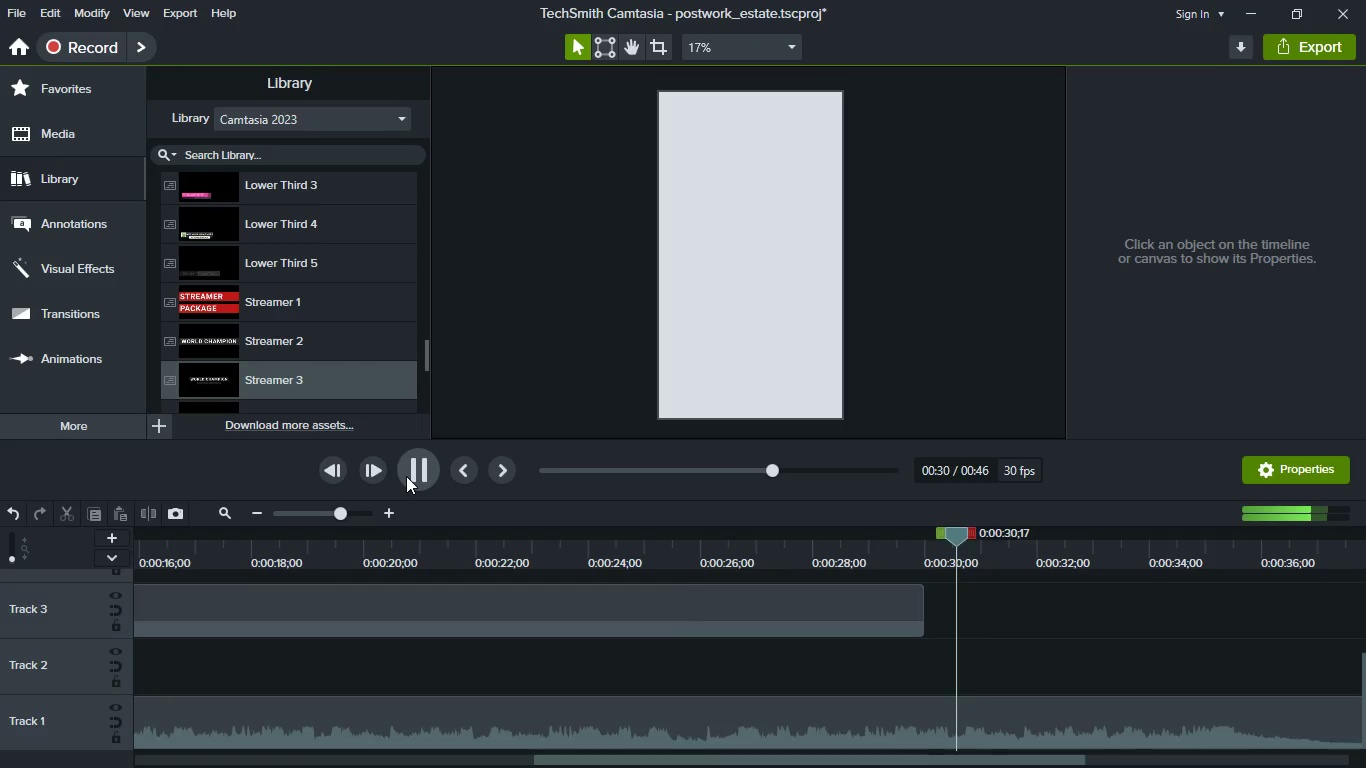 
wait(5.61)
 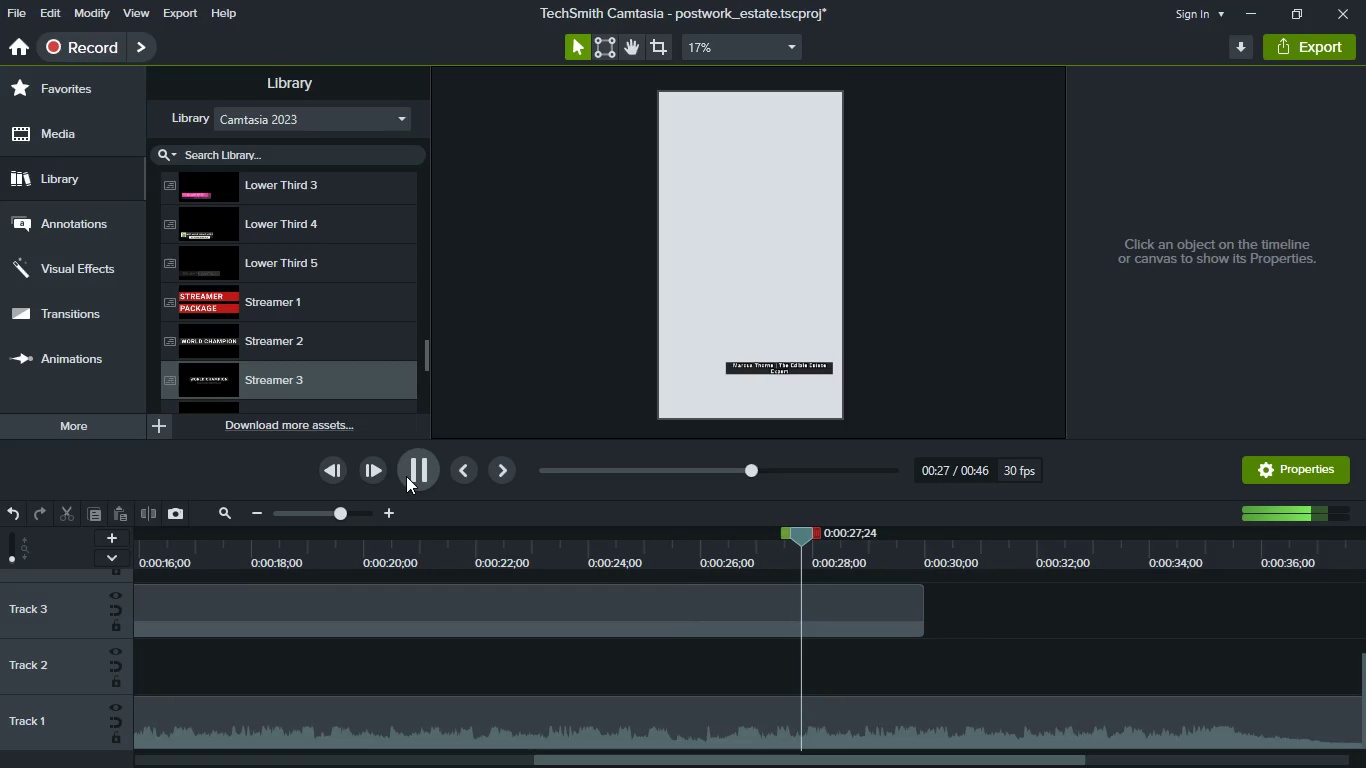 
hold_key(key=ControlLeft, duration=0.52)
scroll: coordinate [562, 656], scroll_direction: down, amount: 4.0
 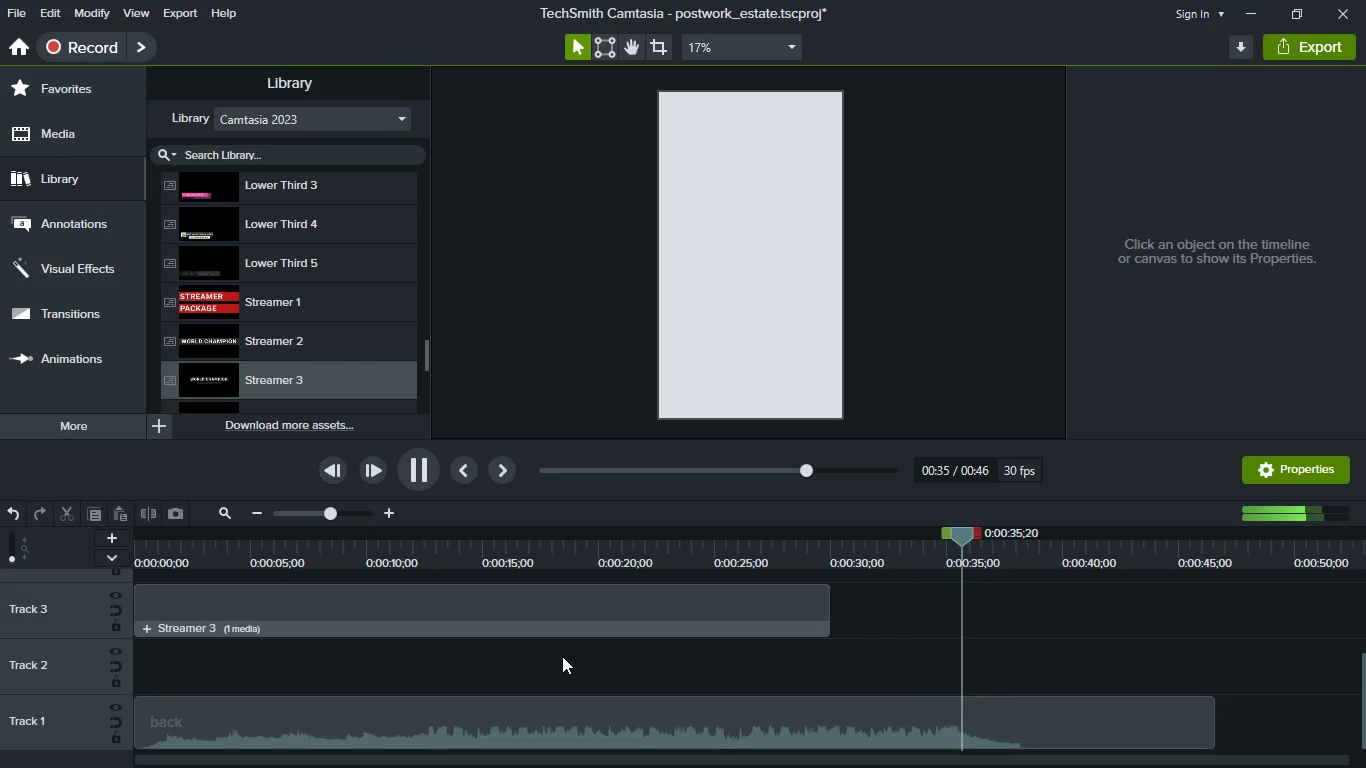 
key(Space)
 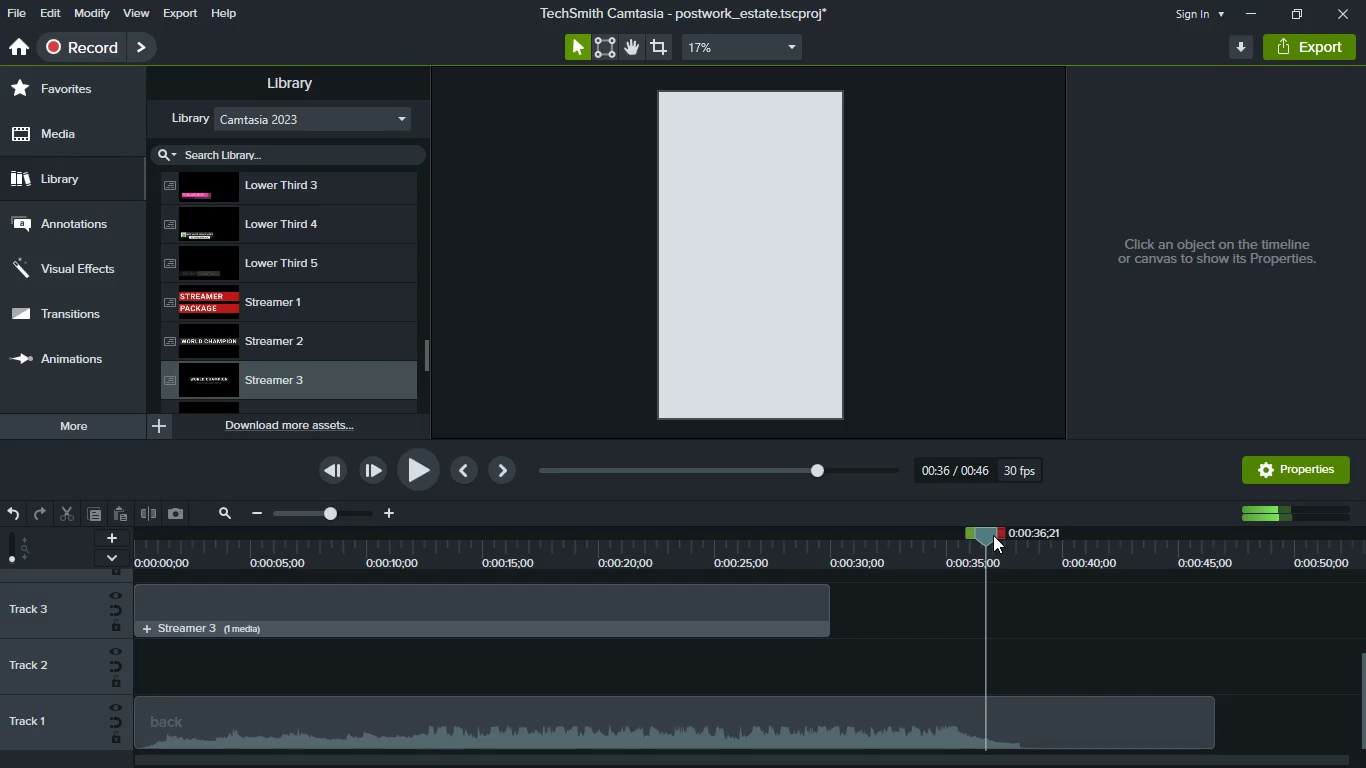 
left_click_drag(start_coordinate=[993, 535], to_coordinate=[1051, 546])
 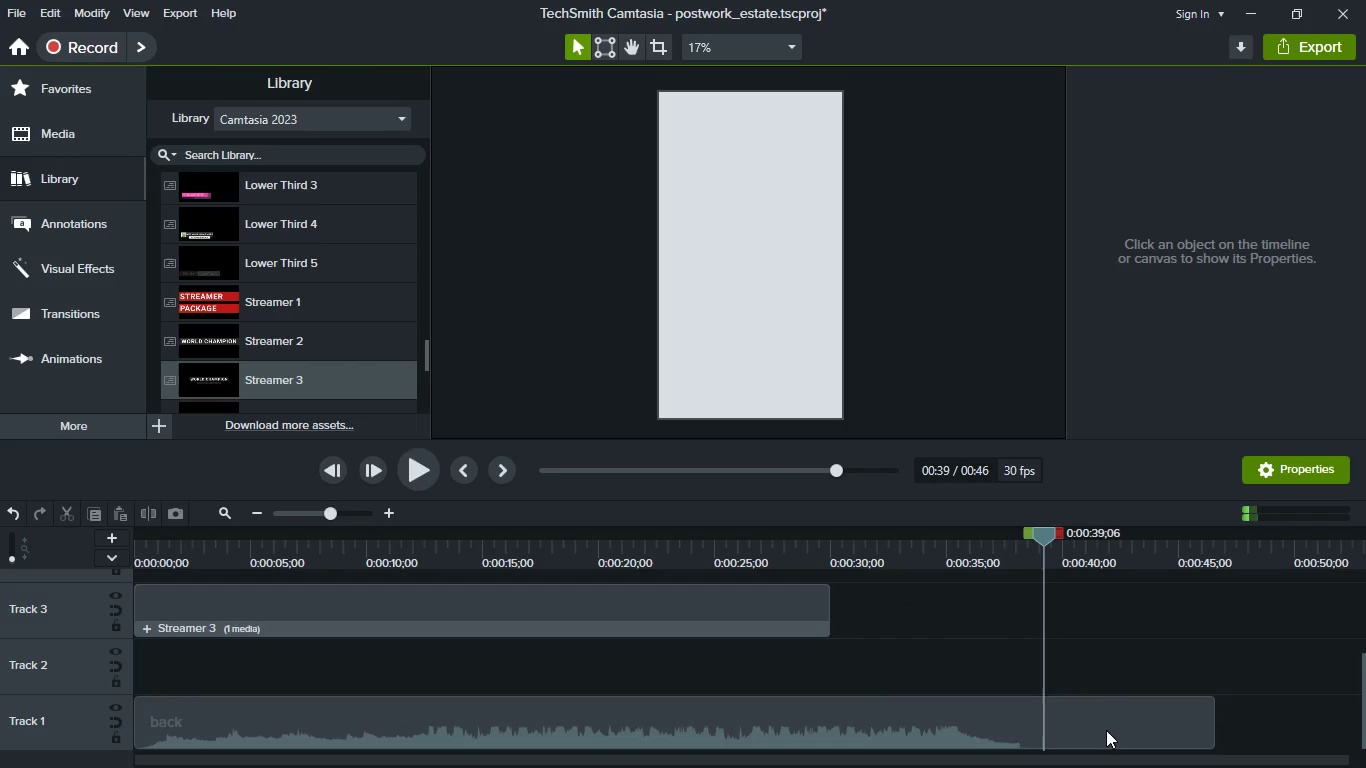 
left_click([1106, 730])
 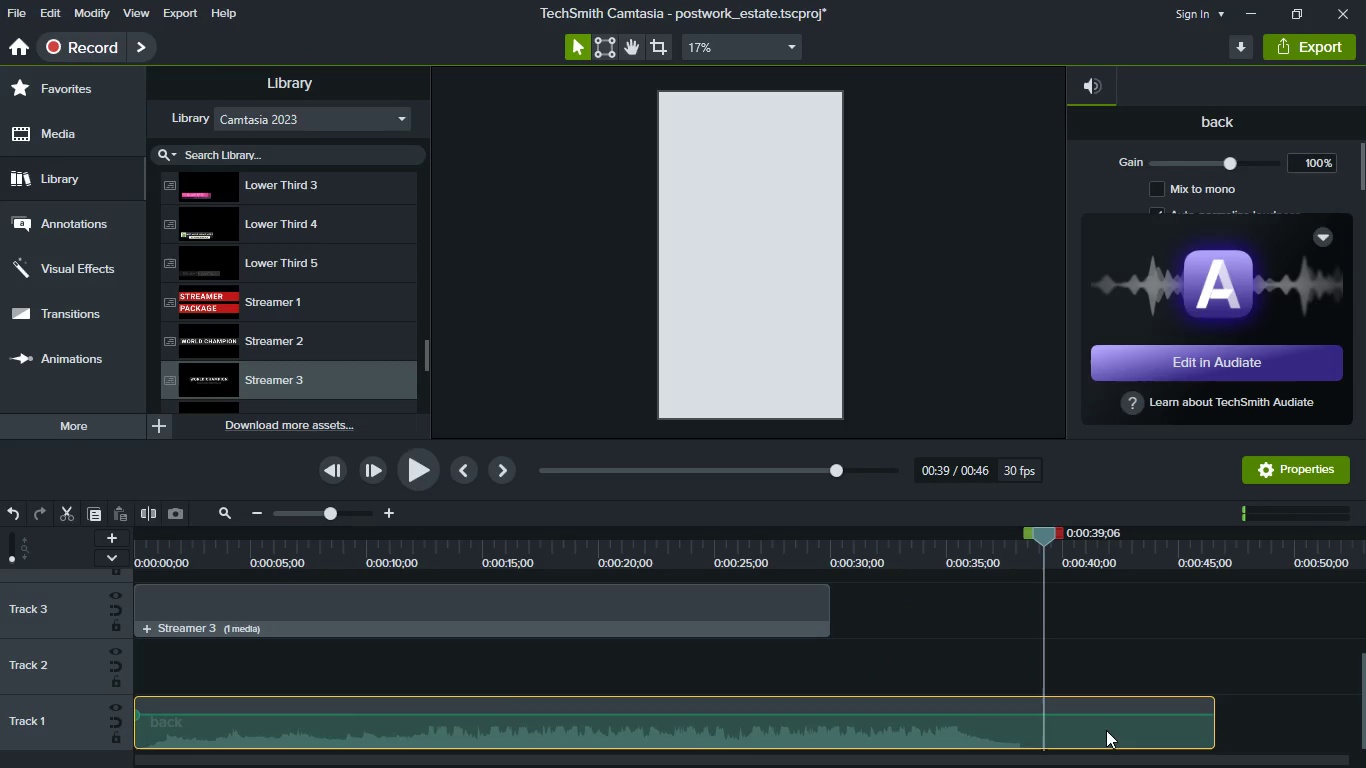 
left_click([1106, 730])
 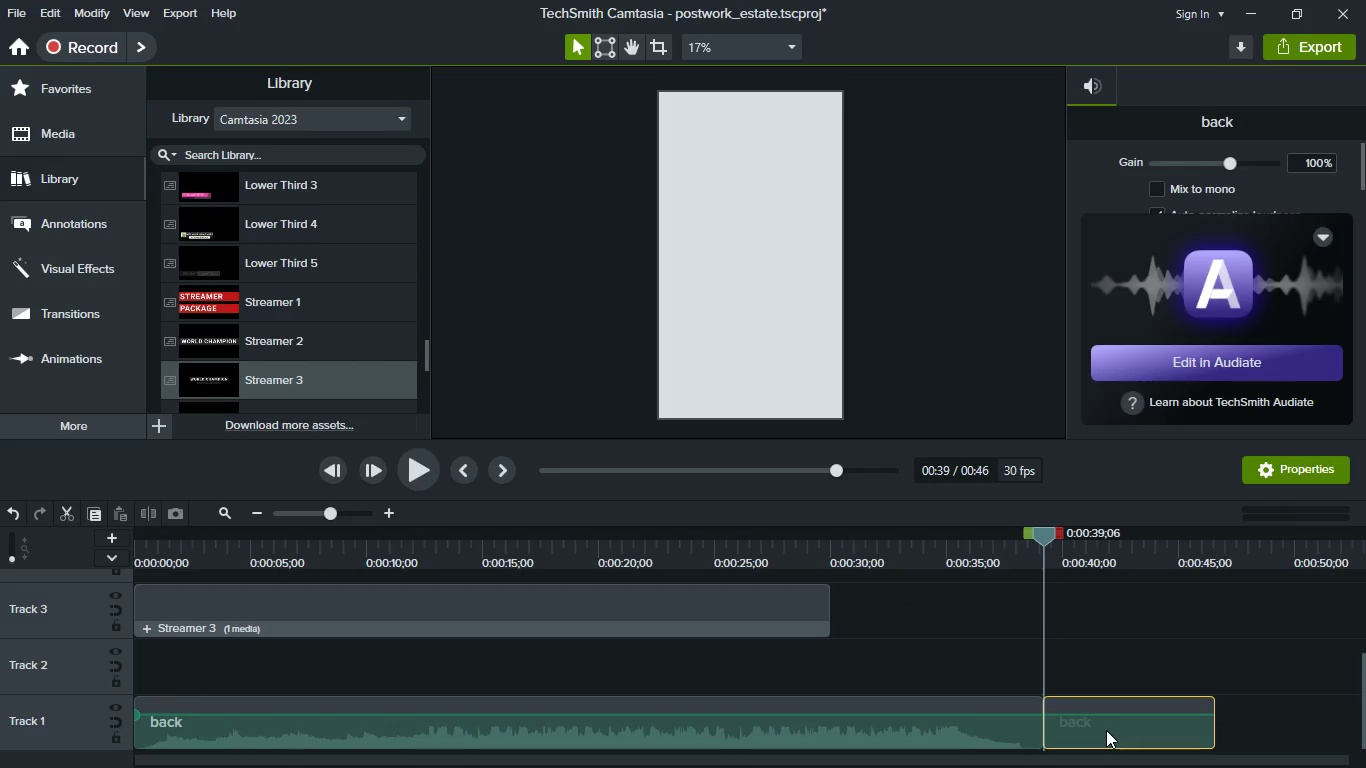 
key(Delete)
 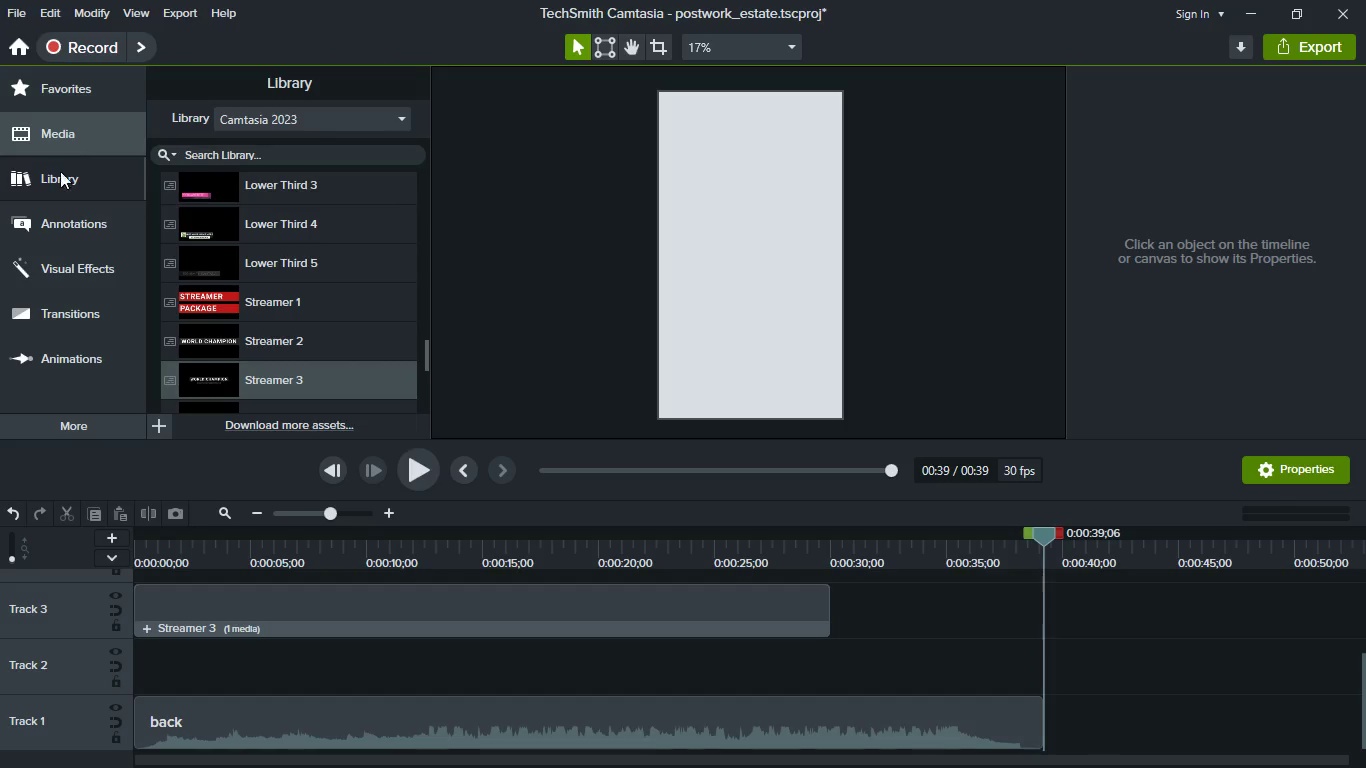 
wait(7.41)
 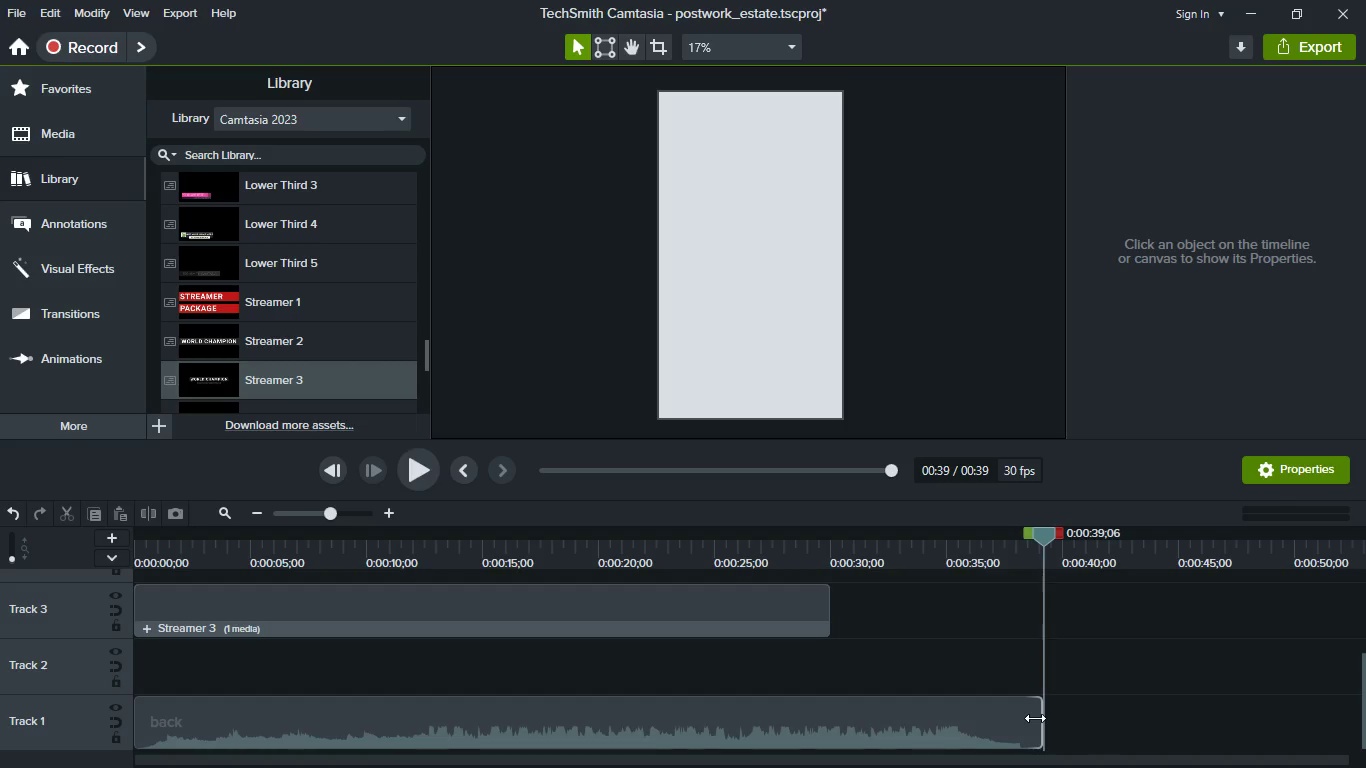 
left_click([91, 423])
 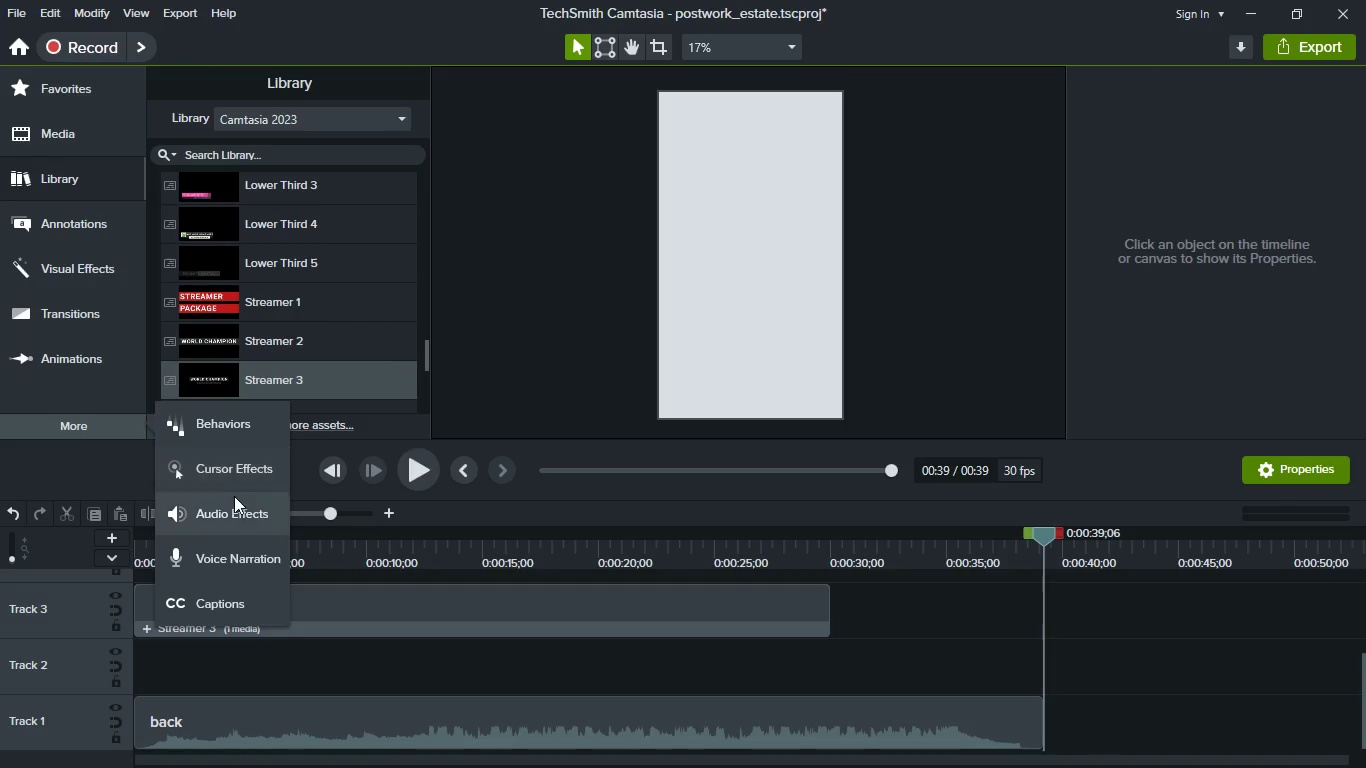 
left_click([237, 518])
 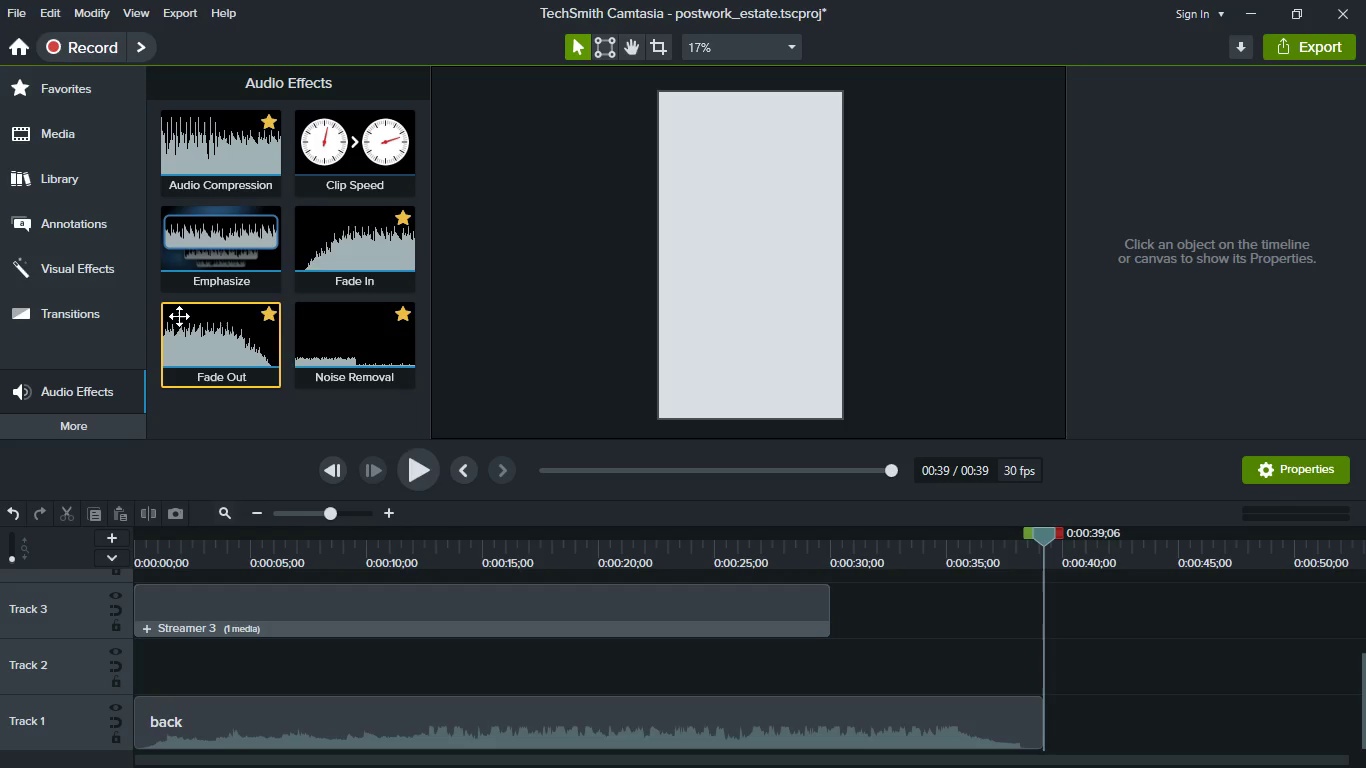 
scroll: coordinate [193, 306], scroll_direction: up, amount: 1.0
 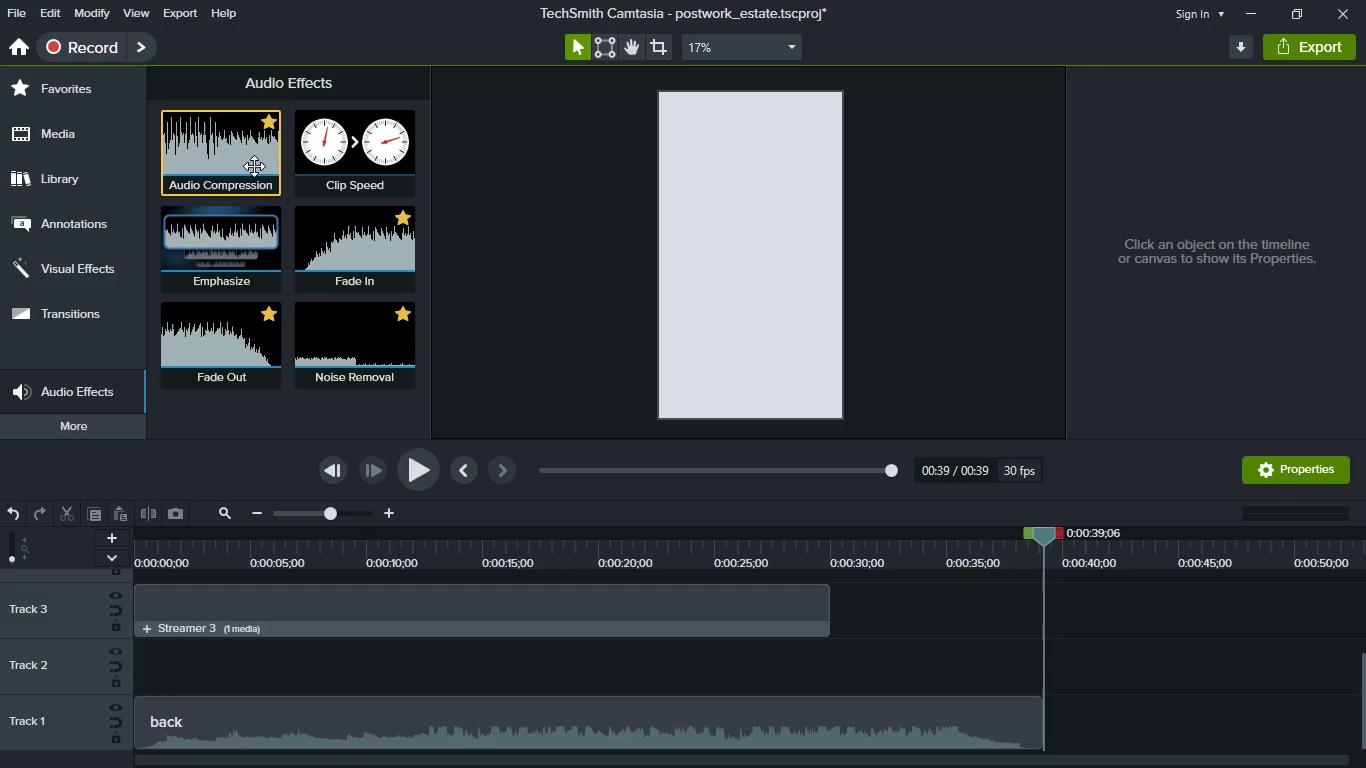 
left_click_drag(start_coordinate=[254, 166], to_coordinate=[525, 719])
 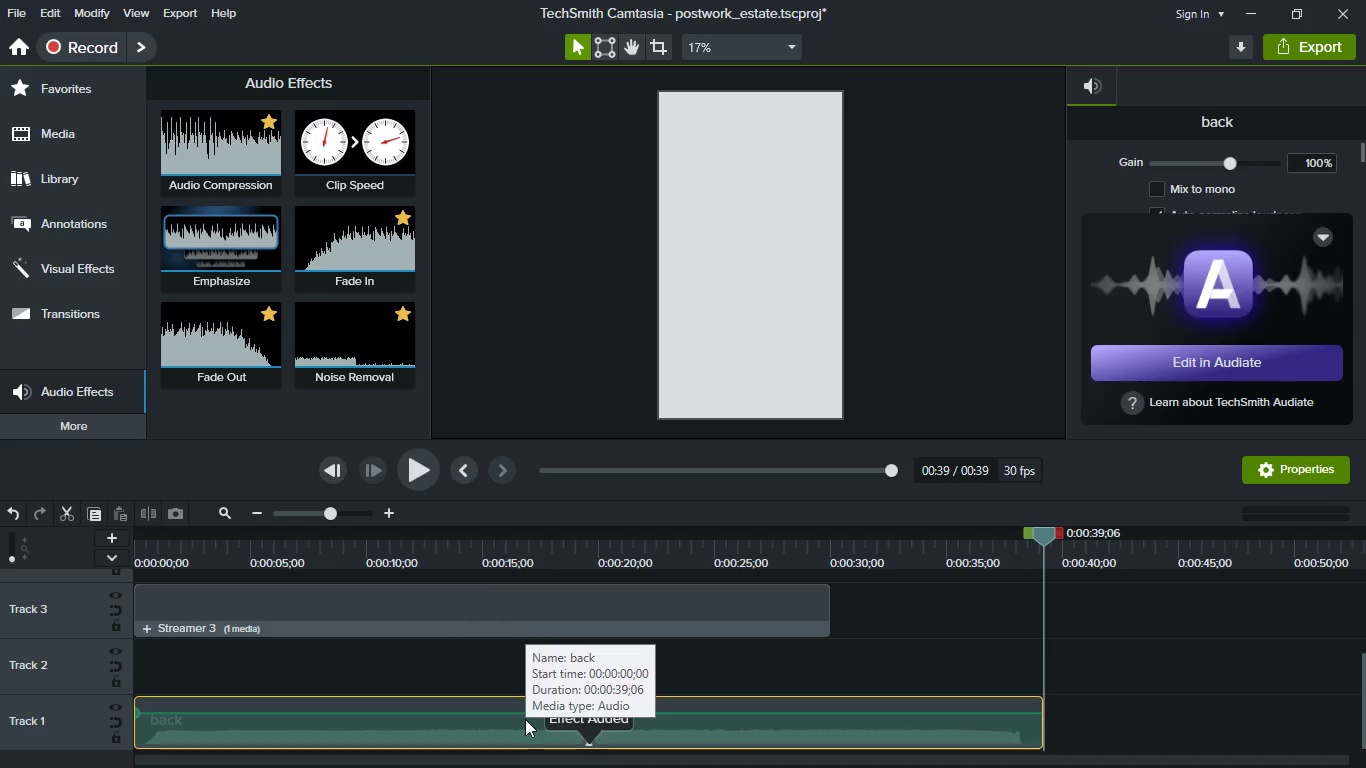 
key(Control+Z)
 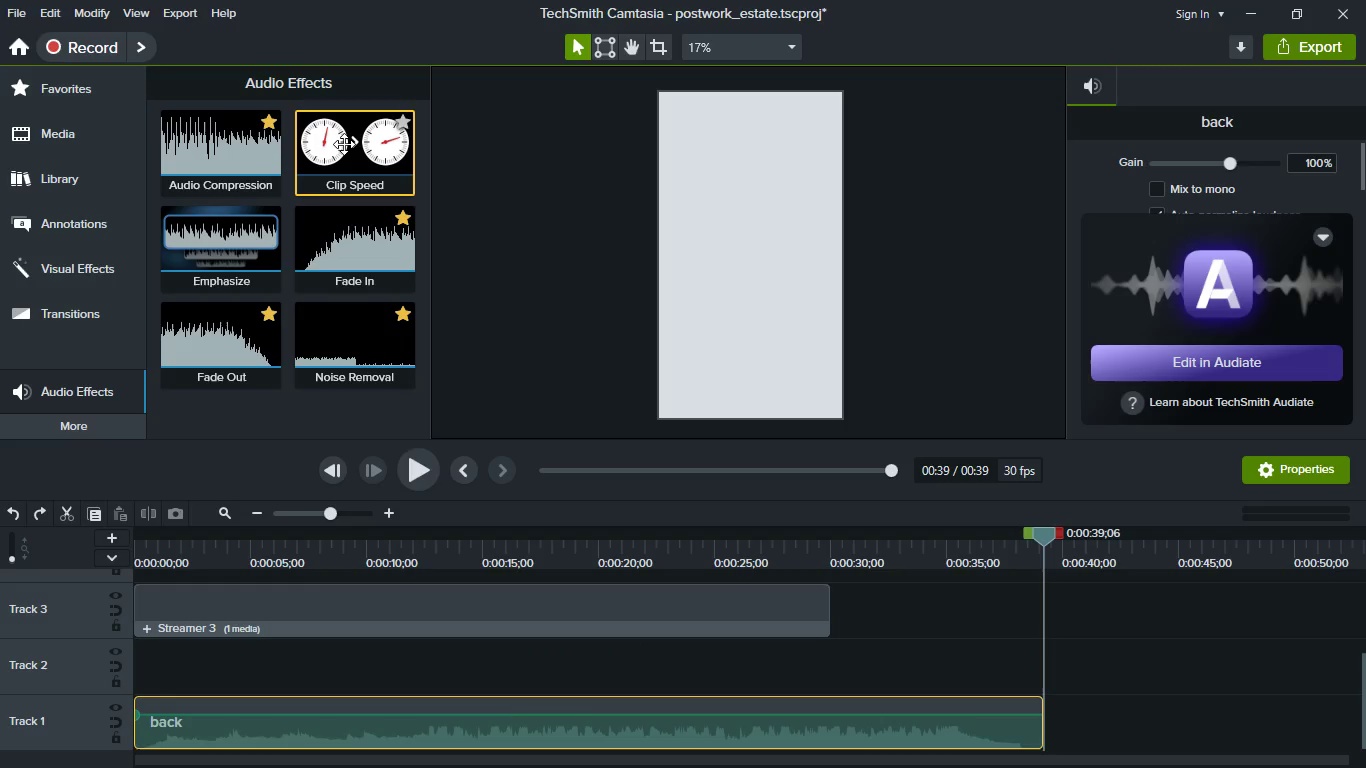 
left_click_drag(start_coordinate=[323, 162], to_coordinate=[566, 733])
 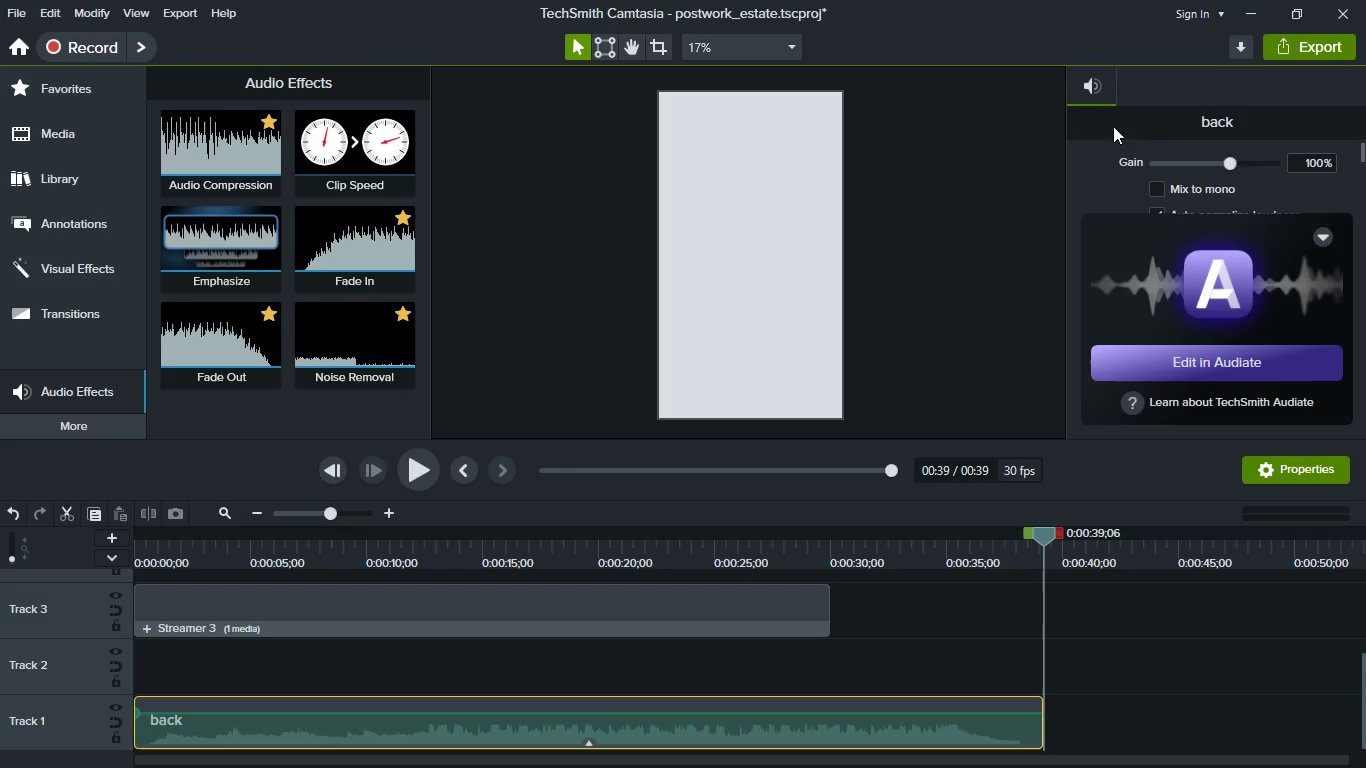 
wait(5.8)
 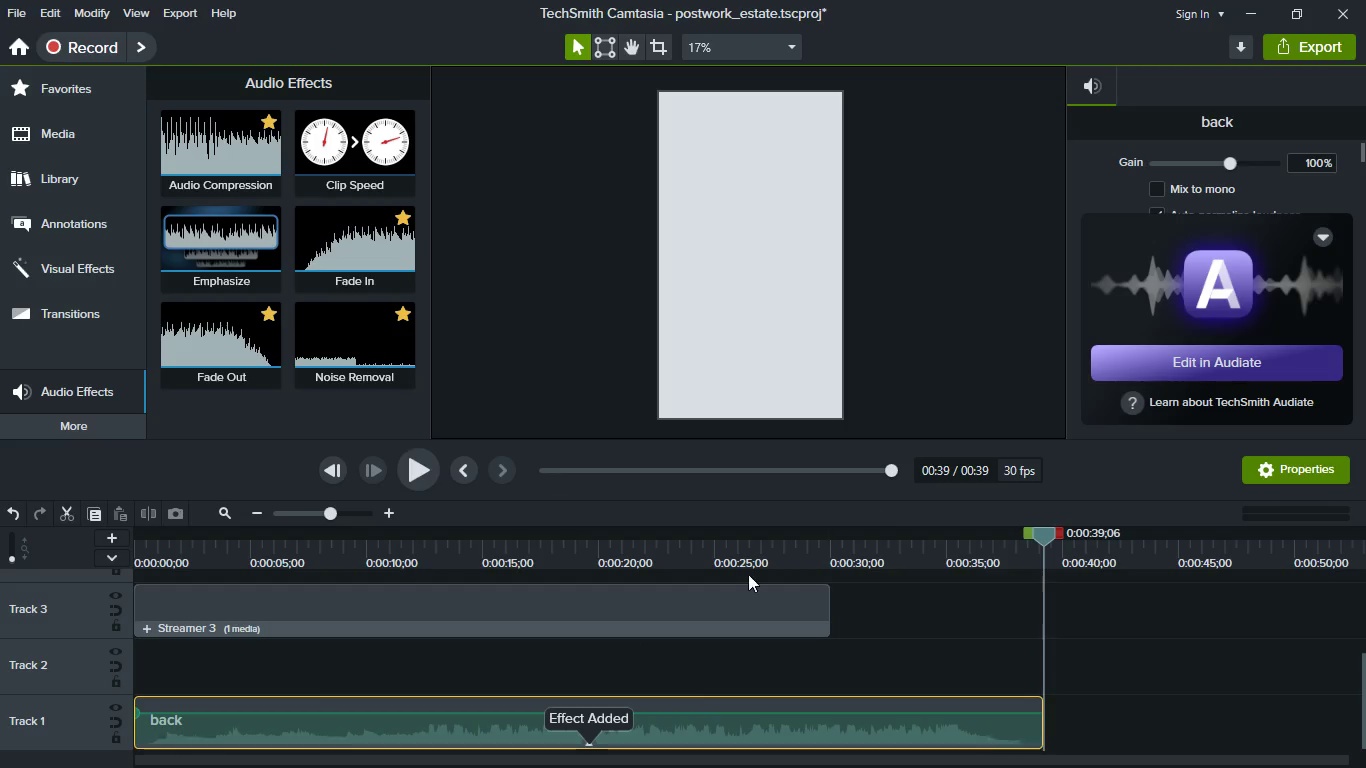 
left_click([1324, 236])
 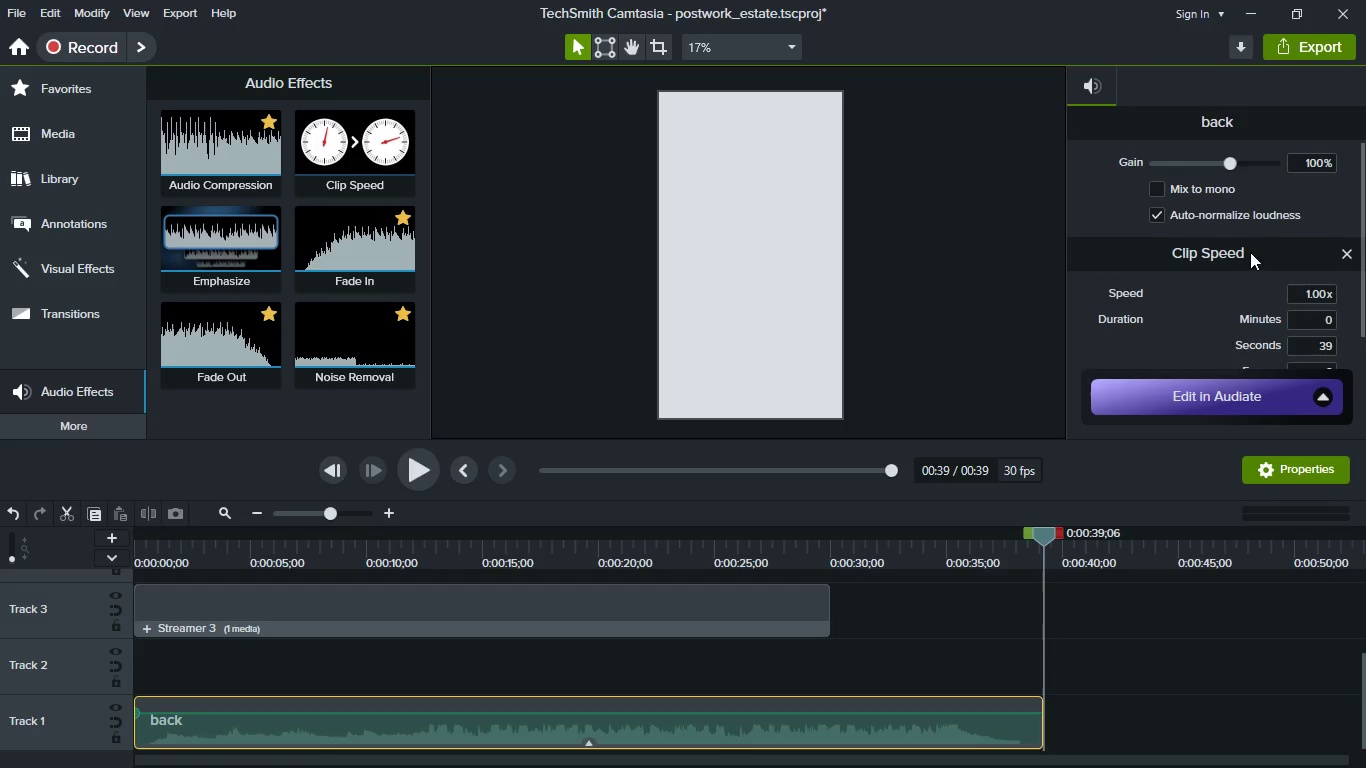 
scroll: coordinate [1229, 266], scroll_direction: down, amount: 3.0
 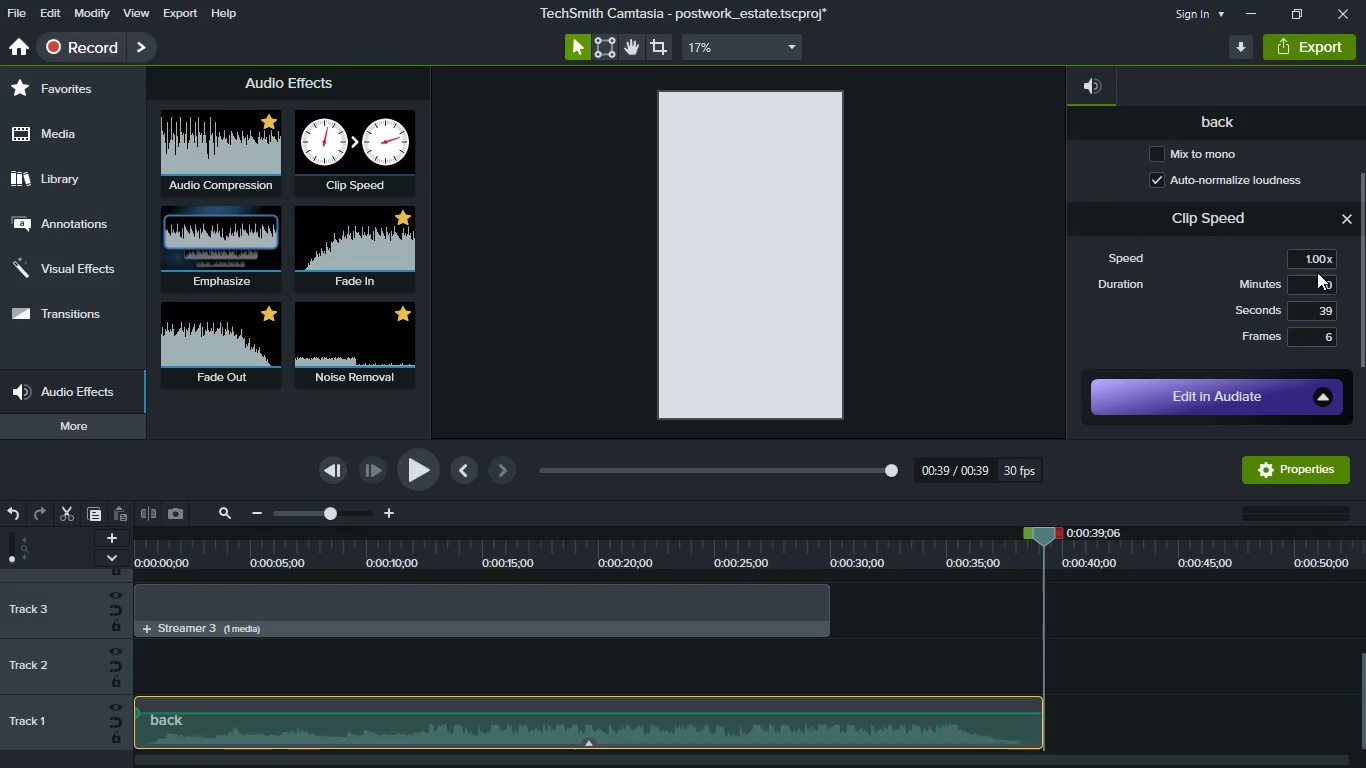 
left_click([1311, 266])
 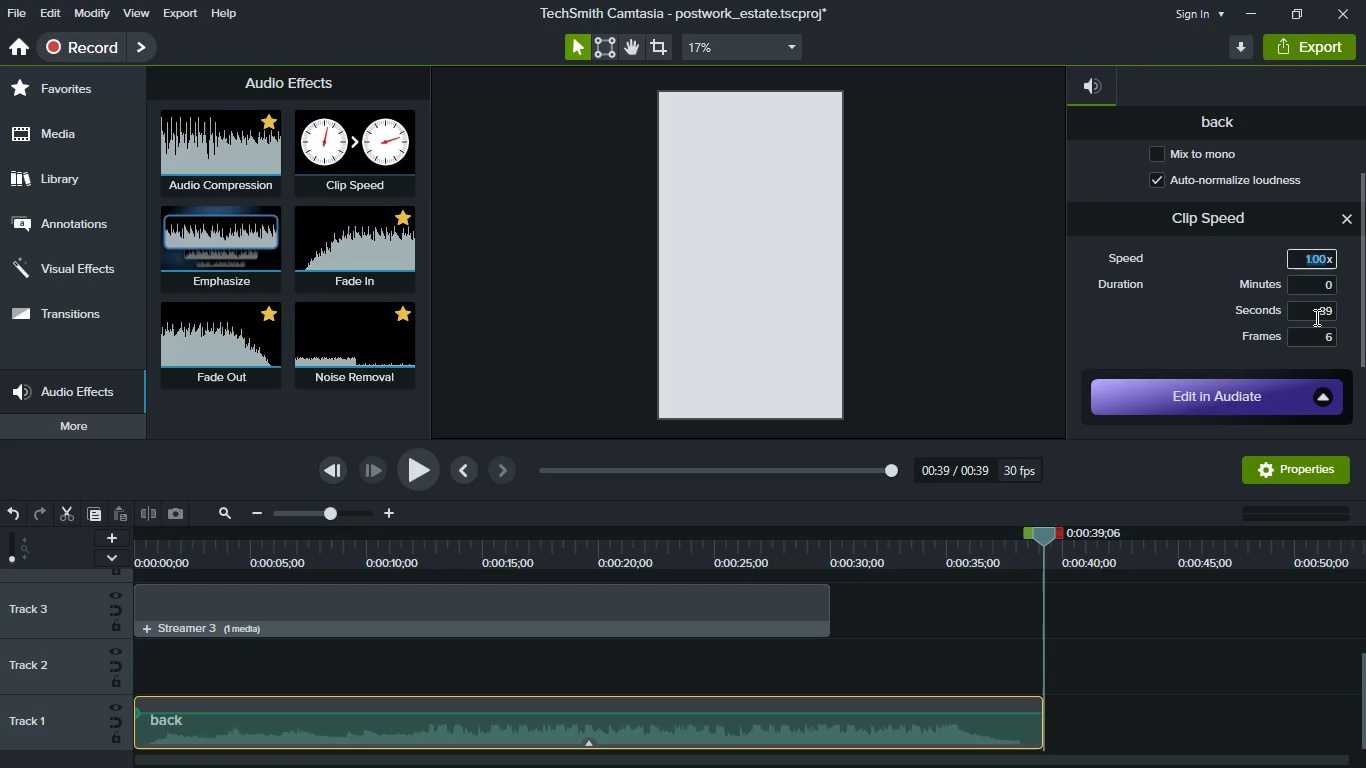 
key(1)
 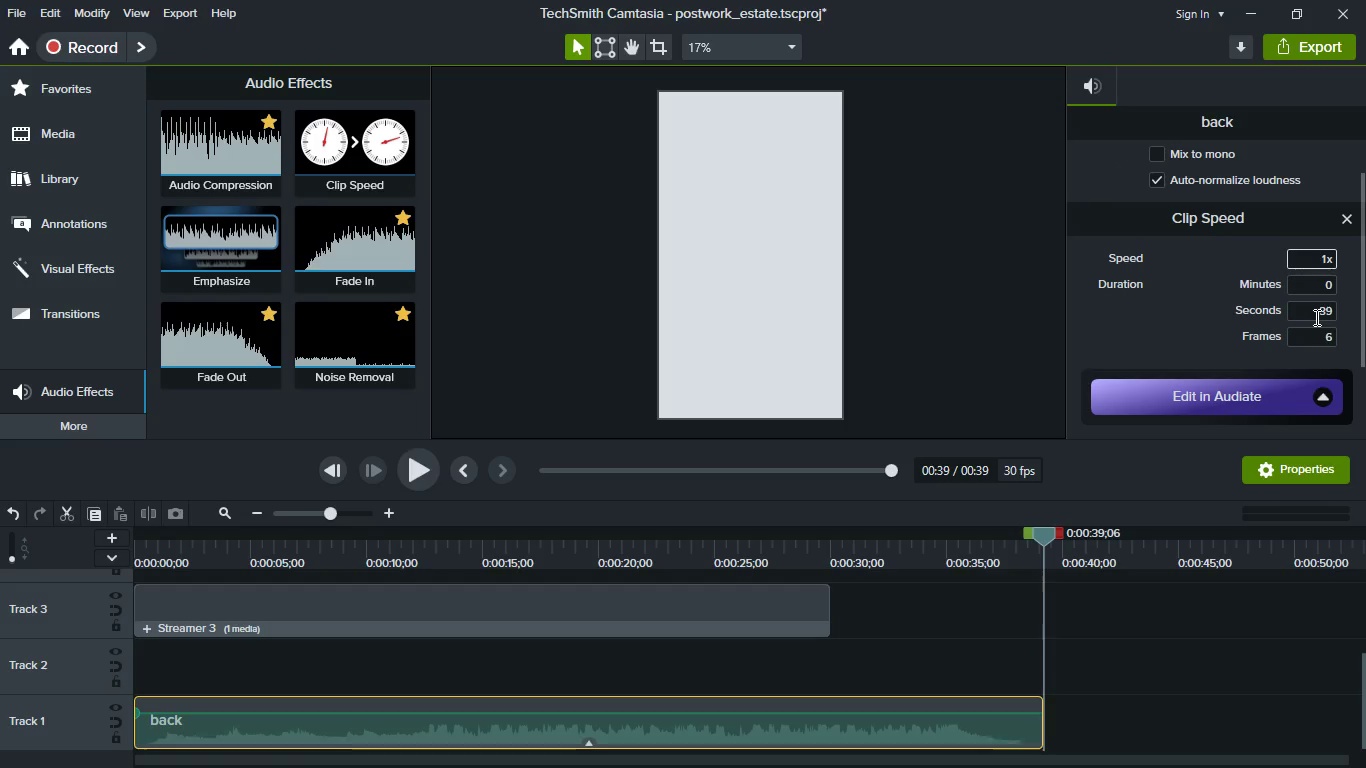 
key(Period)
 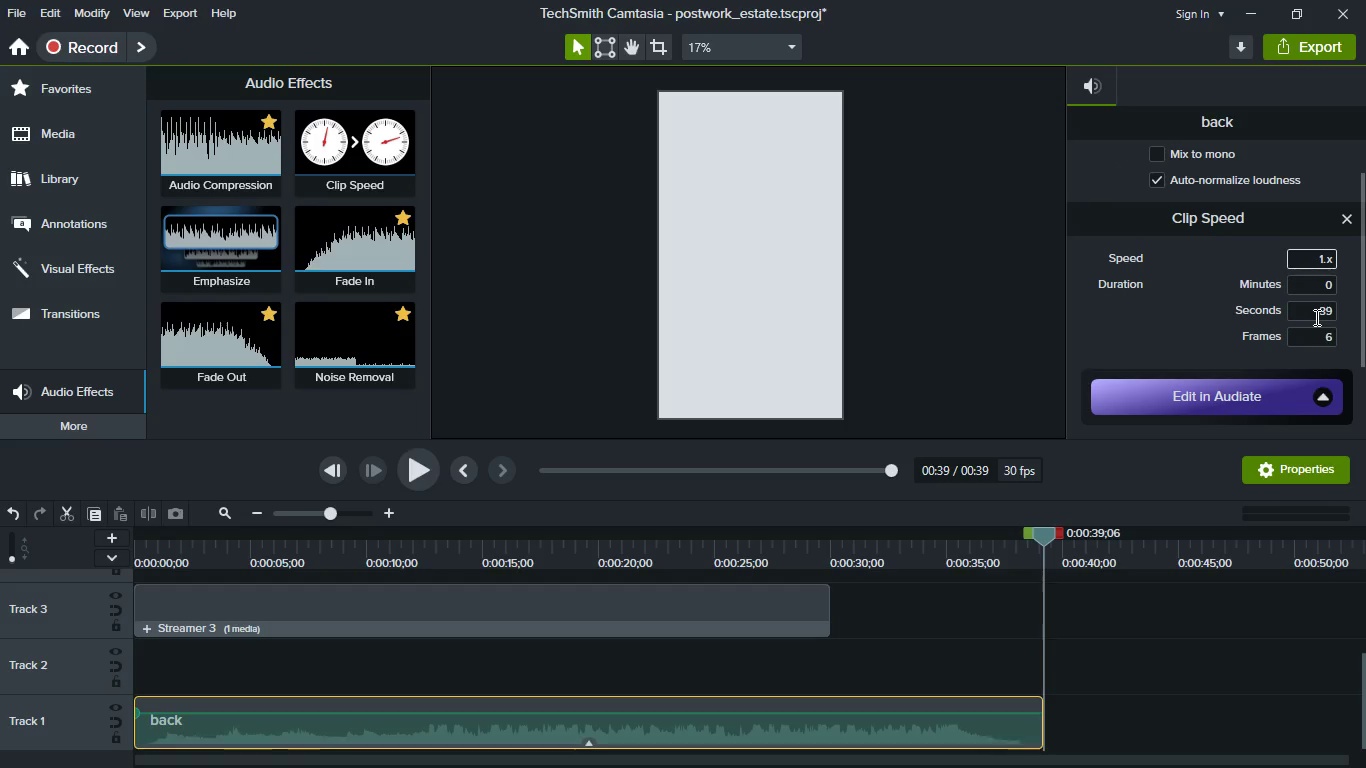 
key(3)
 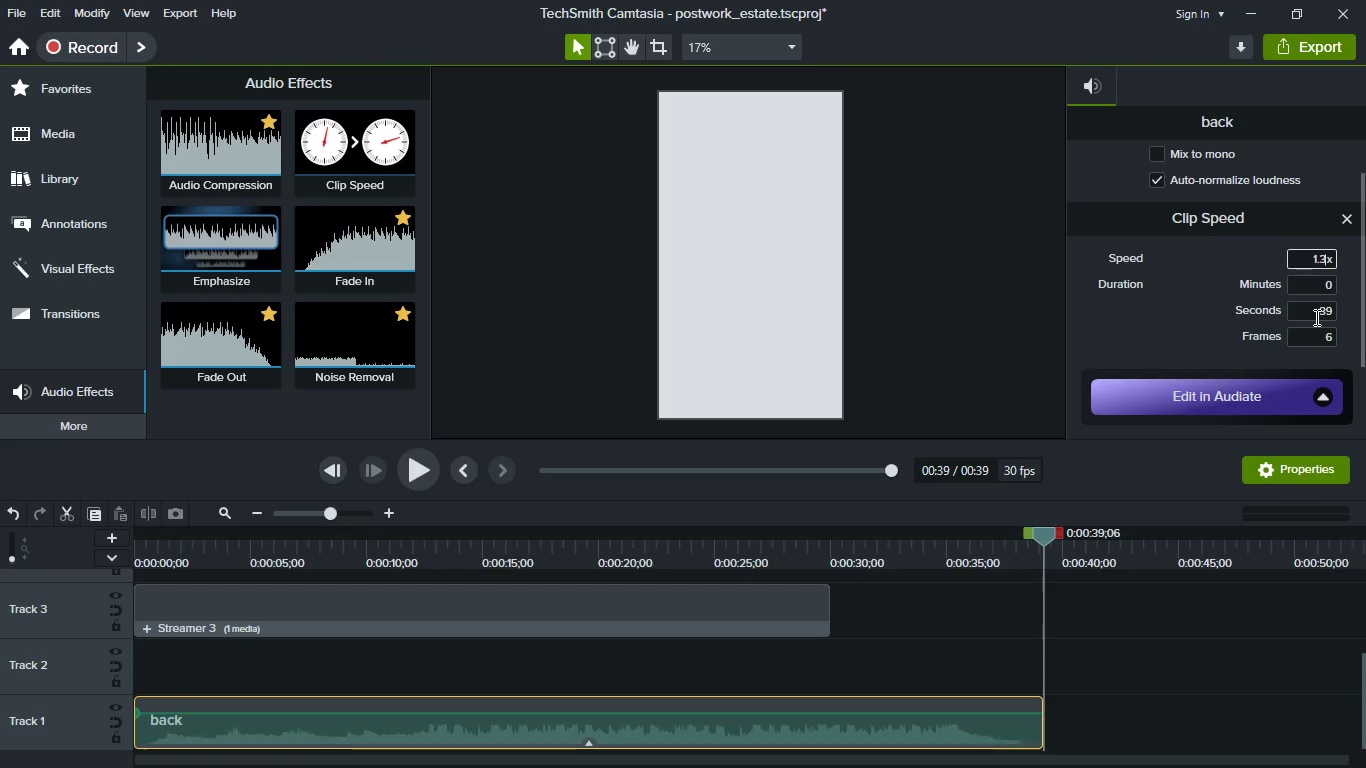 
key(Enter)
 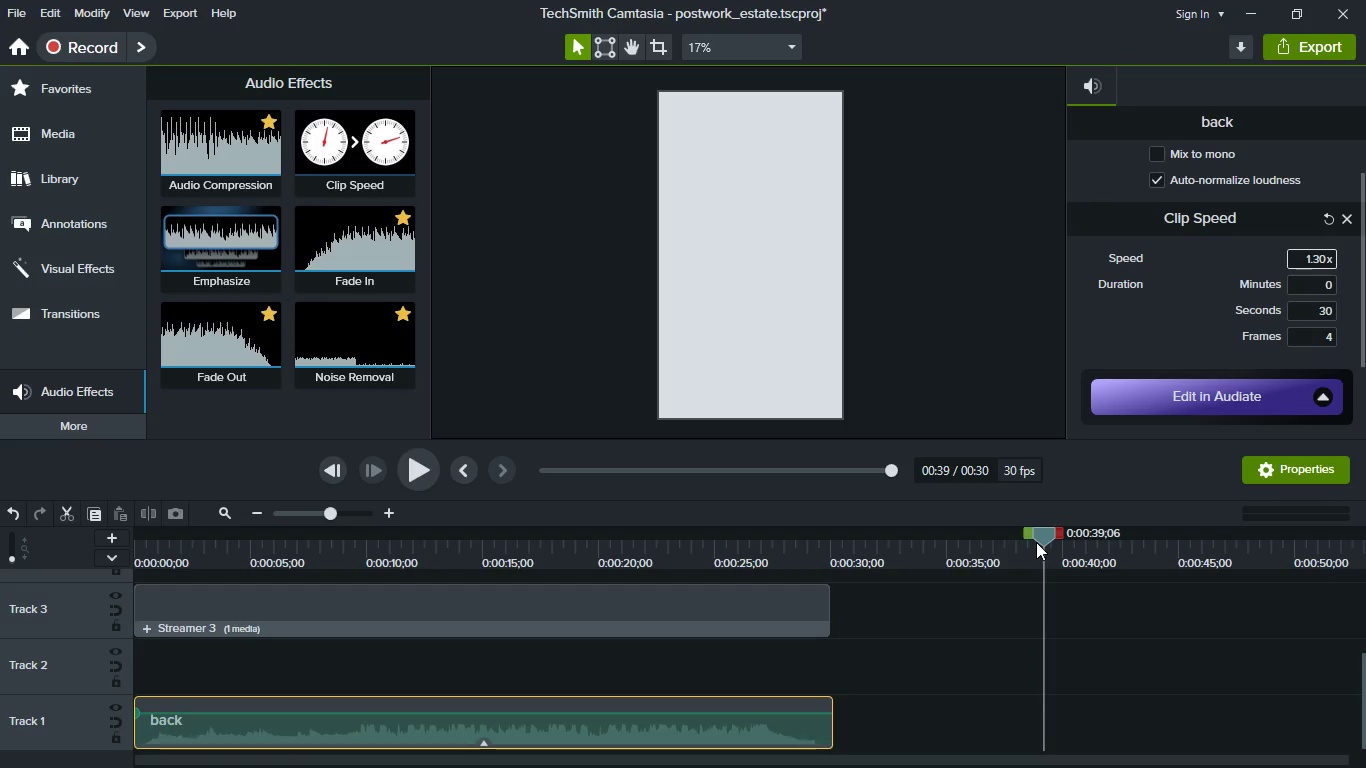 
left_click_drag(start_coordinate=[1043, 537], to_coordinate=[833, 559])
 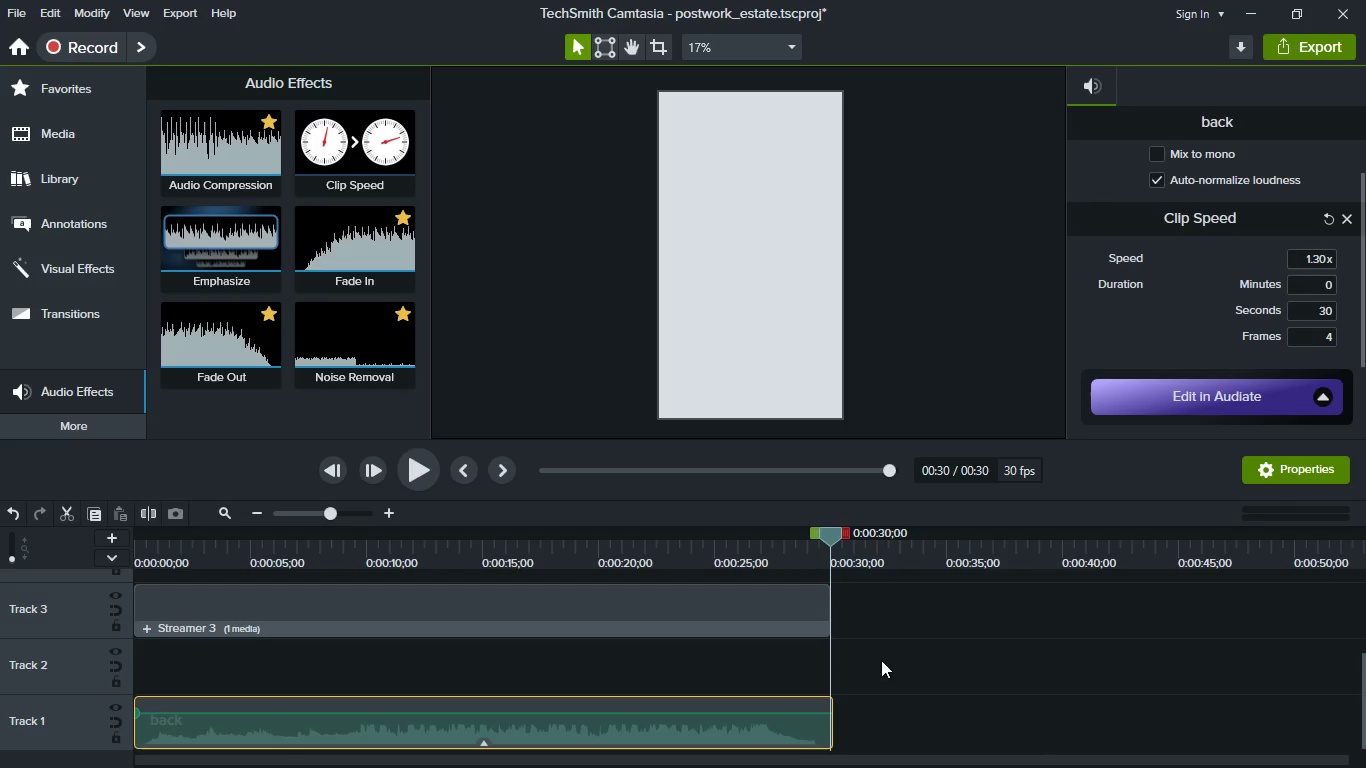 
hold_key(key=ControlLeft, duration=0.62)
scroll: coordinate [877, 668], scroll_direction: up, amount: 7.0
 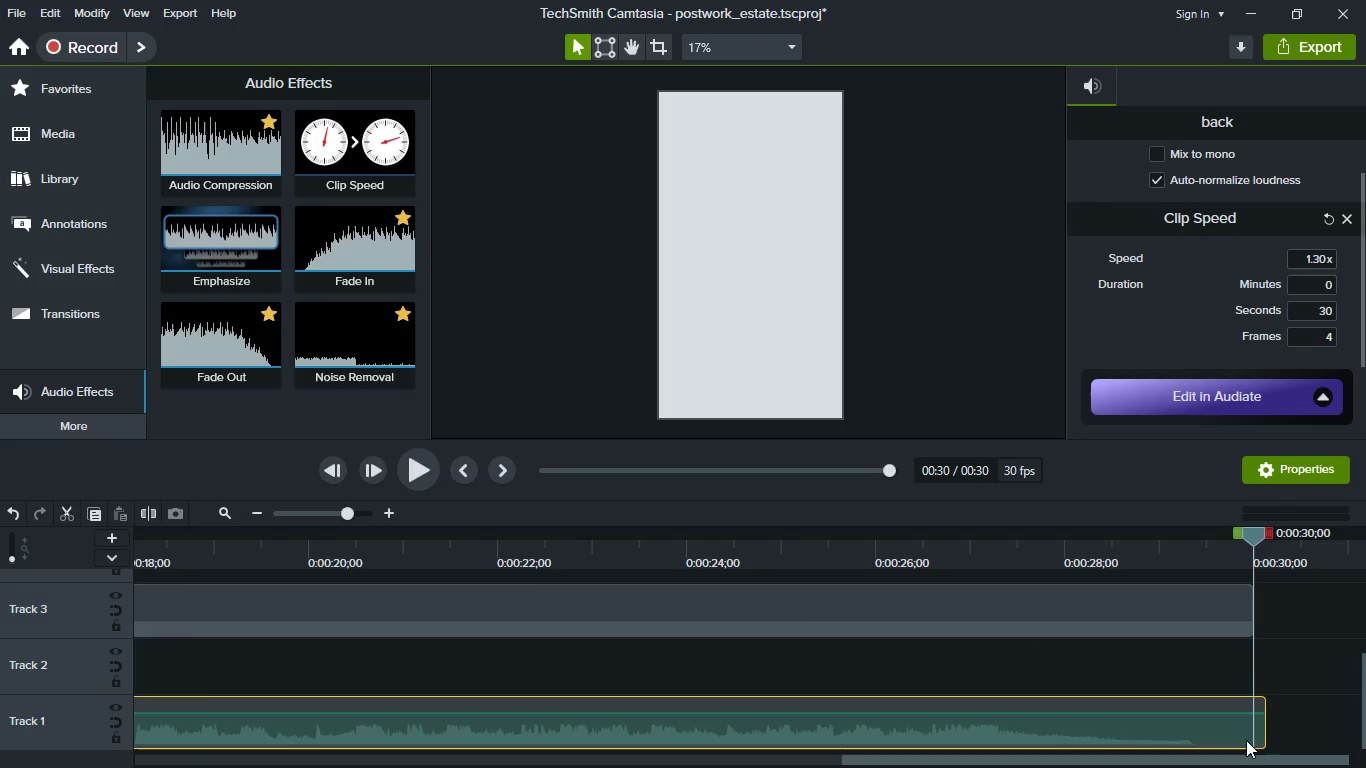 
left_click_drag(start_coordinate=[1264, 738], to_coordinate=[1244, 738])
 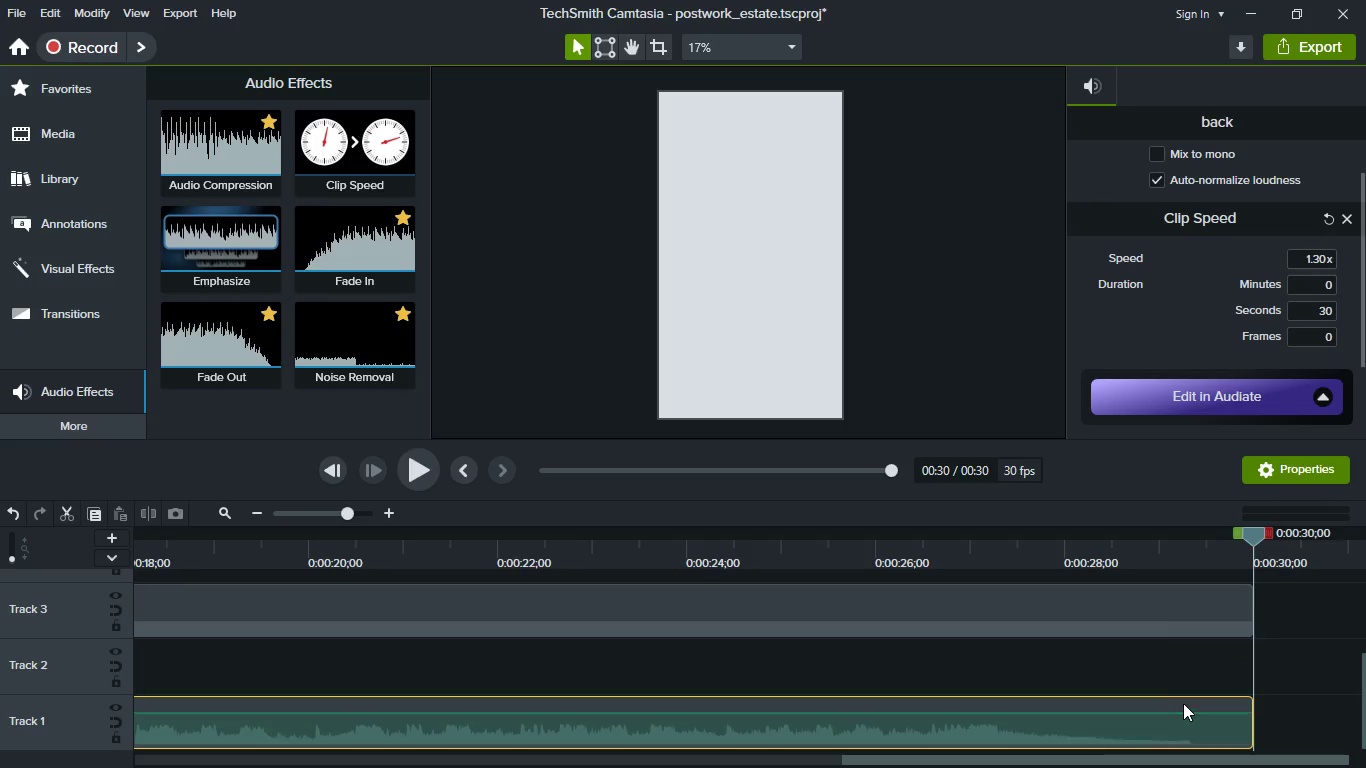 
hold_key(key=ControlLeft, duration=1.09)
scroll: coordinate [1163, 706], scroll_direction: down, amount: 9.0
 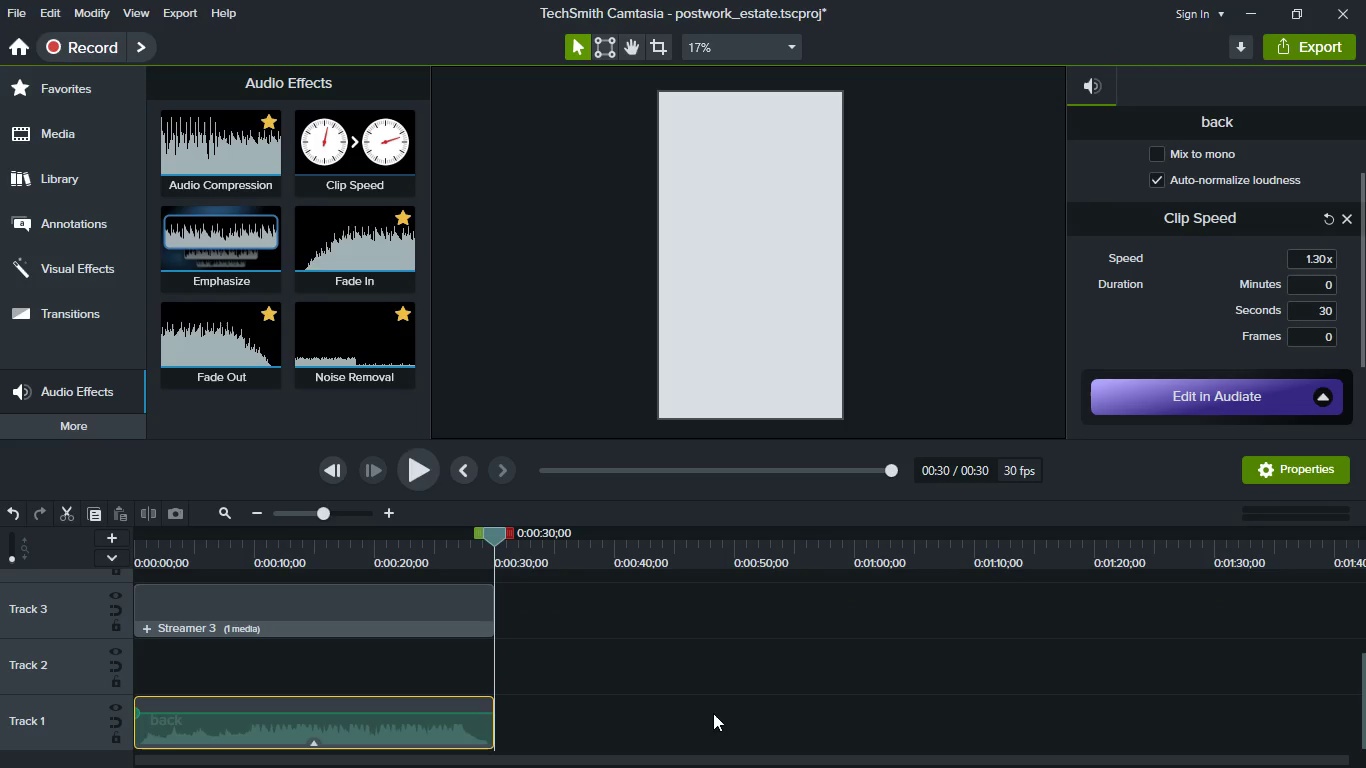 
hold_key(key=ControlLeft, duration=0.38)
 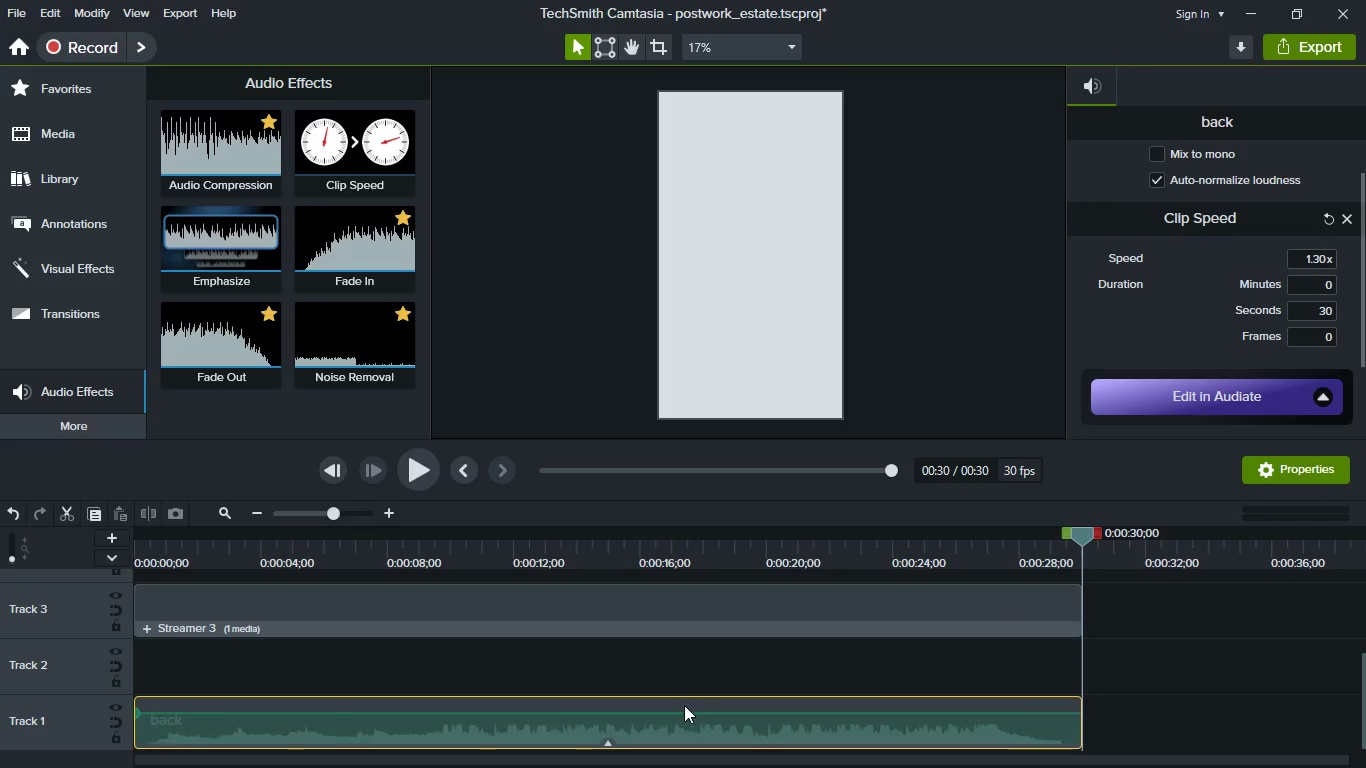 
key(Shift+ShiftLeft)
 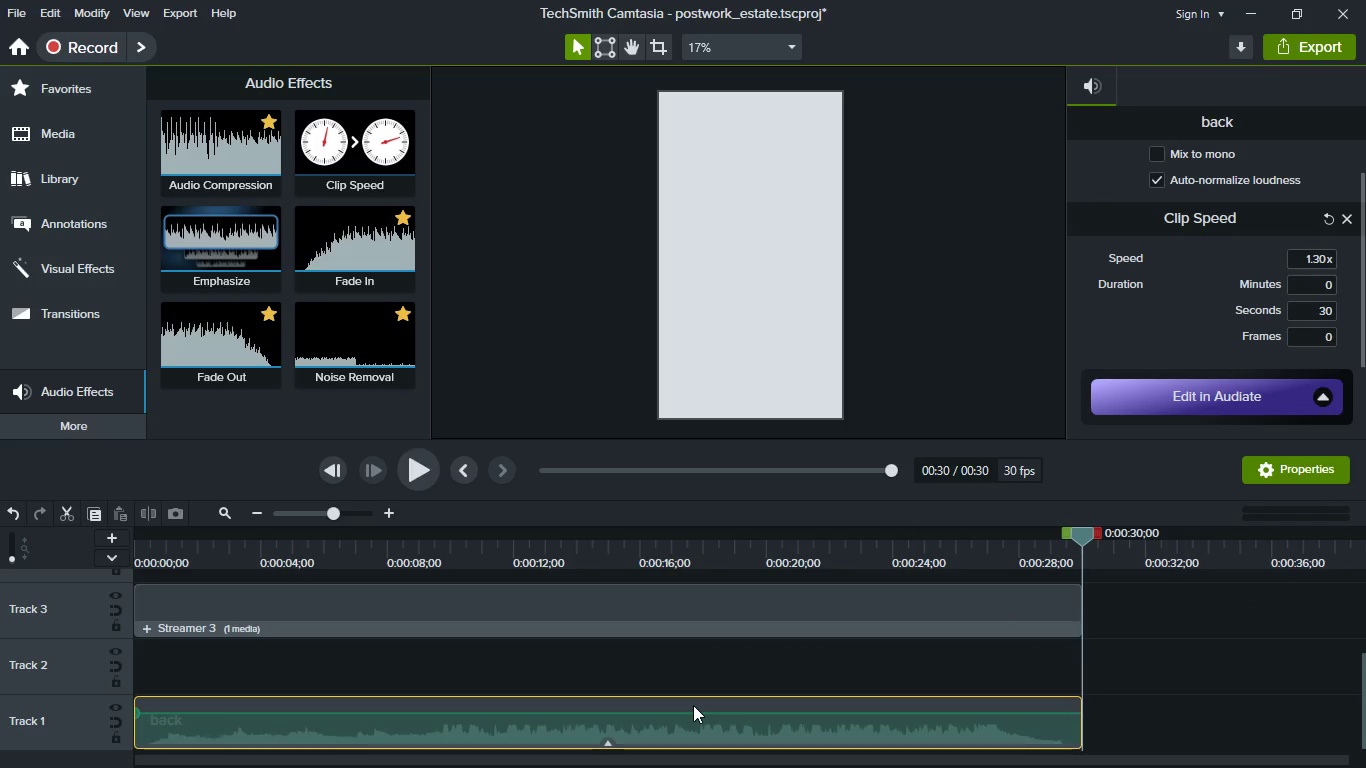 
scroll: coordinate [693, 705], scroll_direction: up, amount: 6.0
 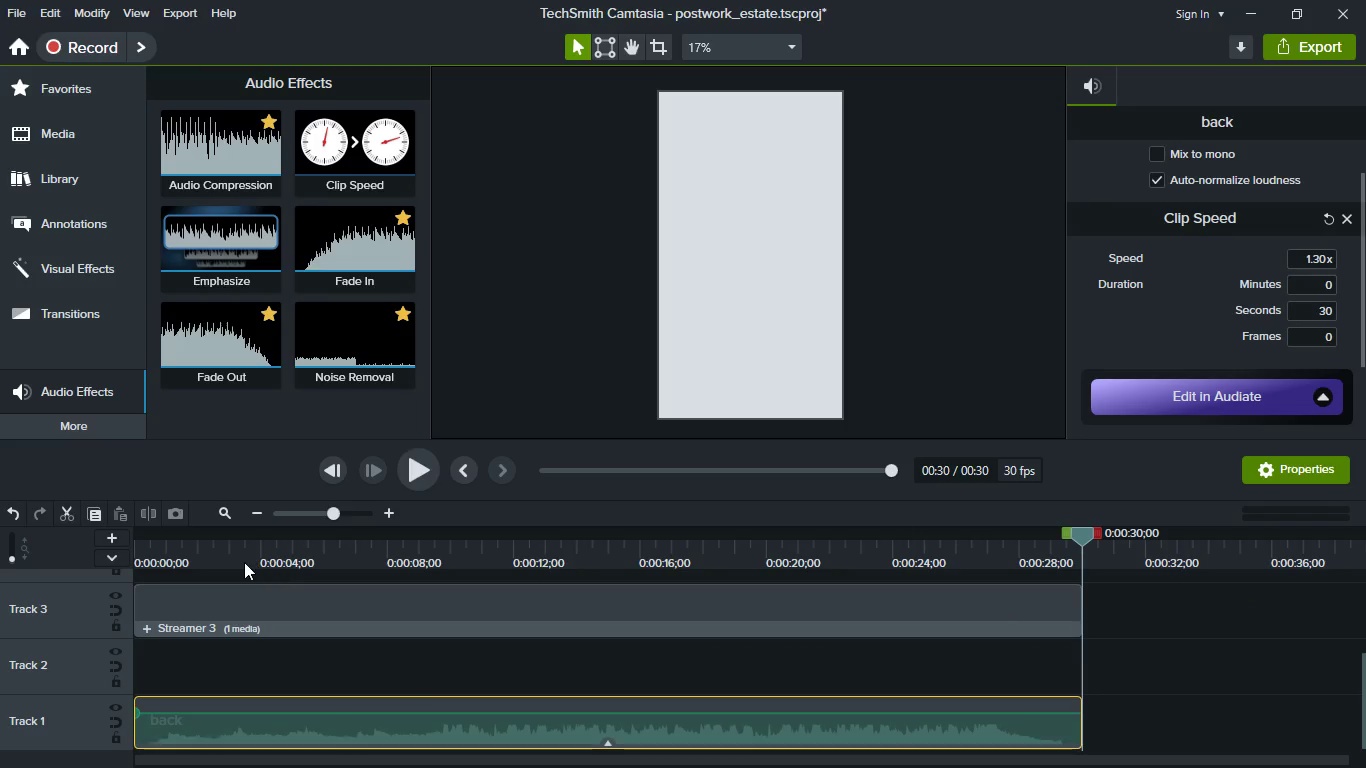 
hold_key(key=ControlLeft, duration=0.38)
scroll: coordinate [246, 572], scroll_direction: down, amount: 2.0
 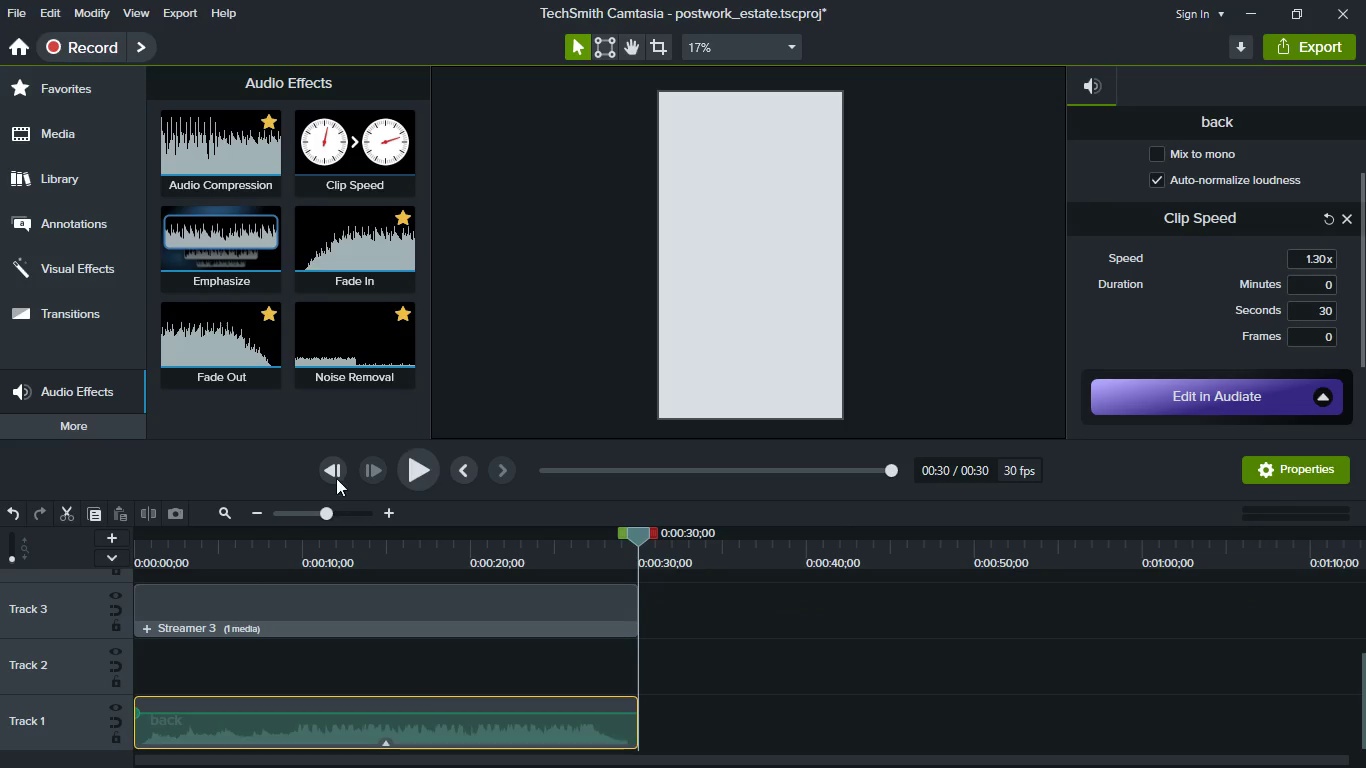 
left_click([336, 473])
 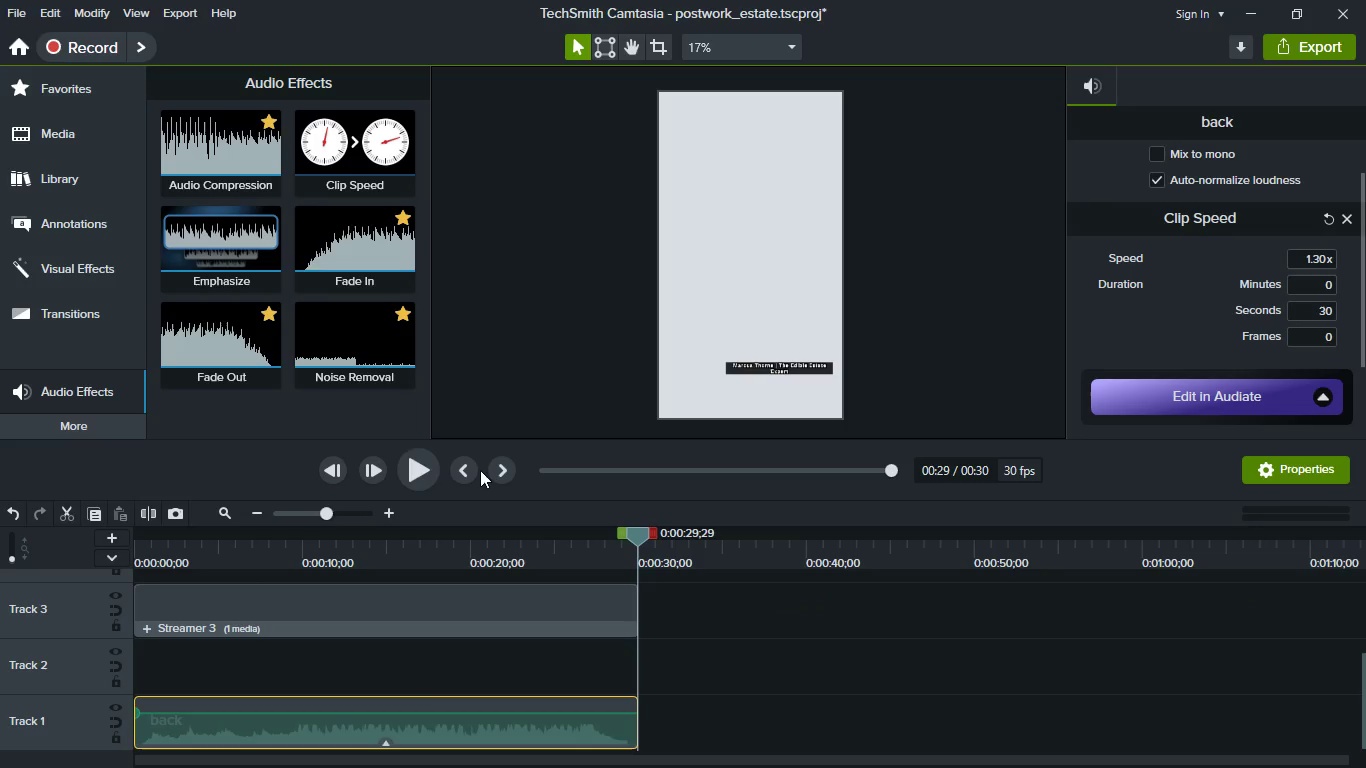 
left_click([470, 469])
 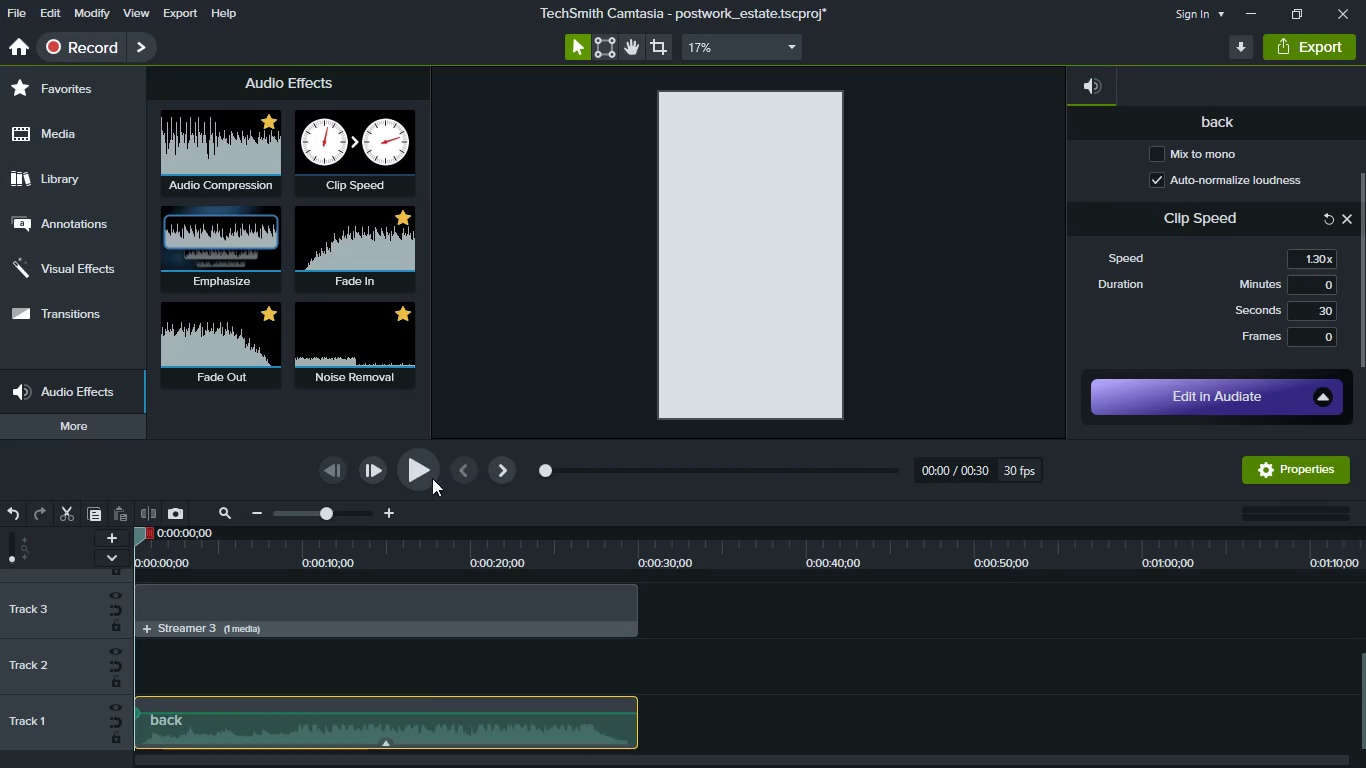 
left_click([410, 478])
 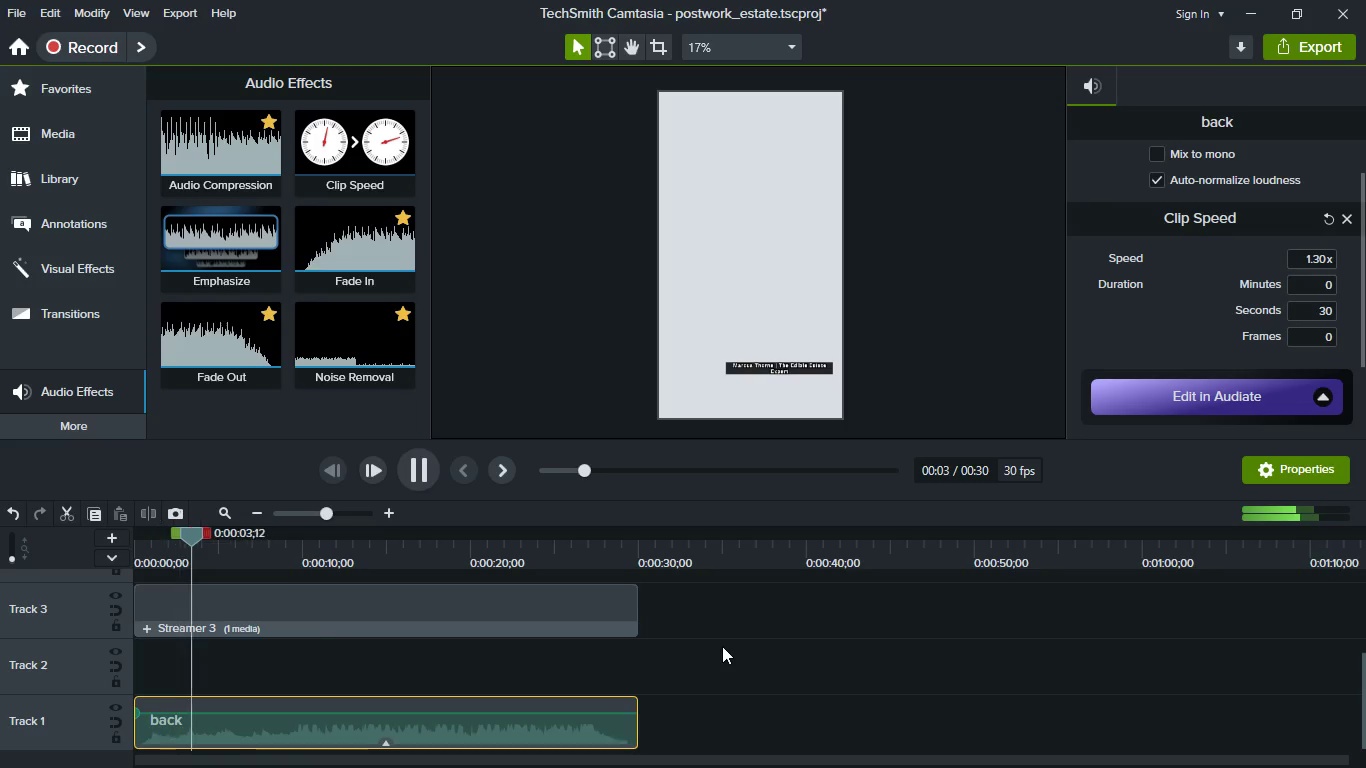 
wait(5.34)
 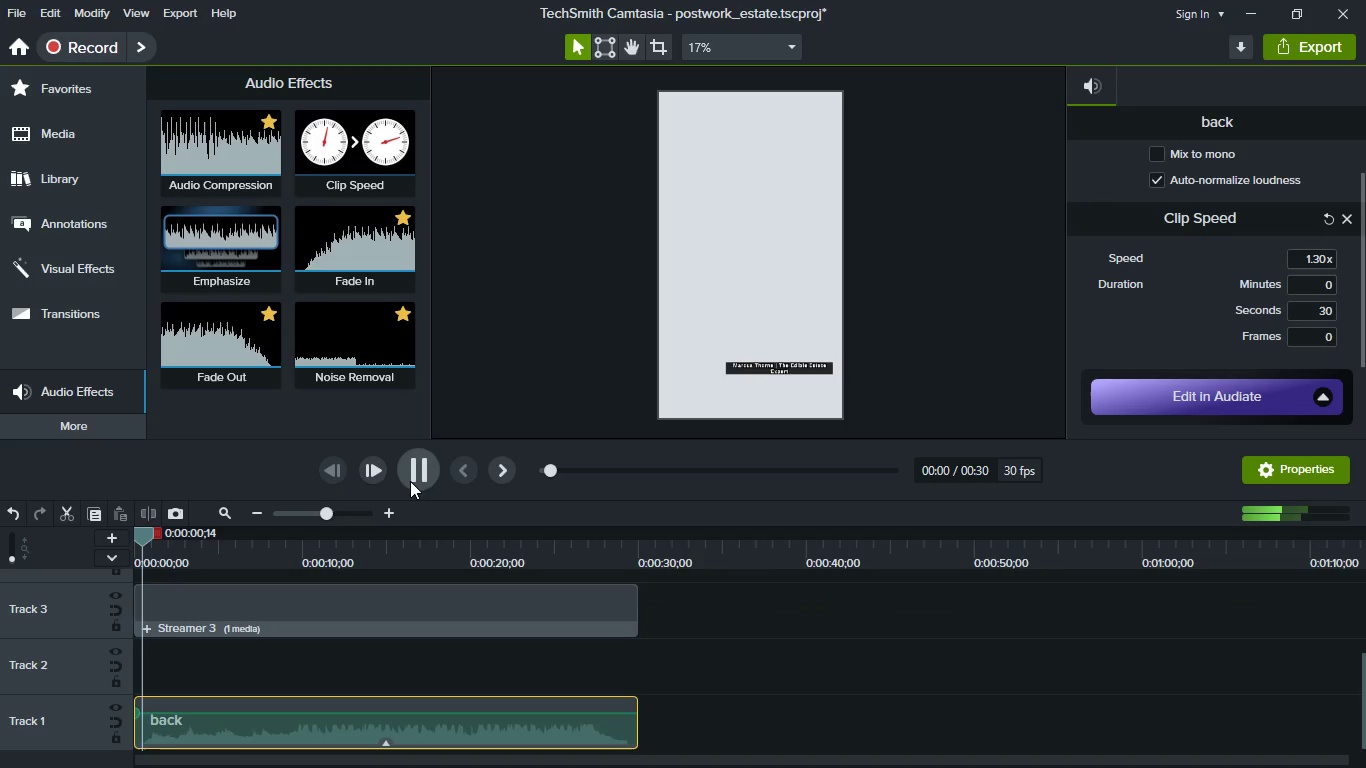 
hold_key(key=ControlLeft, duration=0.64)
scroll: coordinate [722, 646], scroll_direction: up, amount: 1.0
 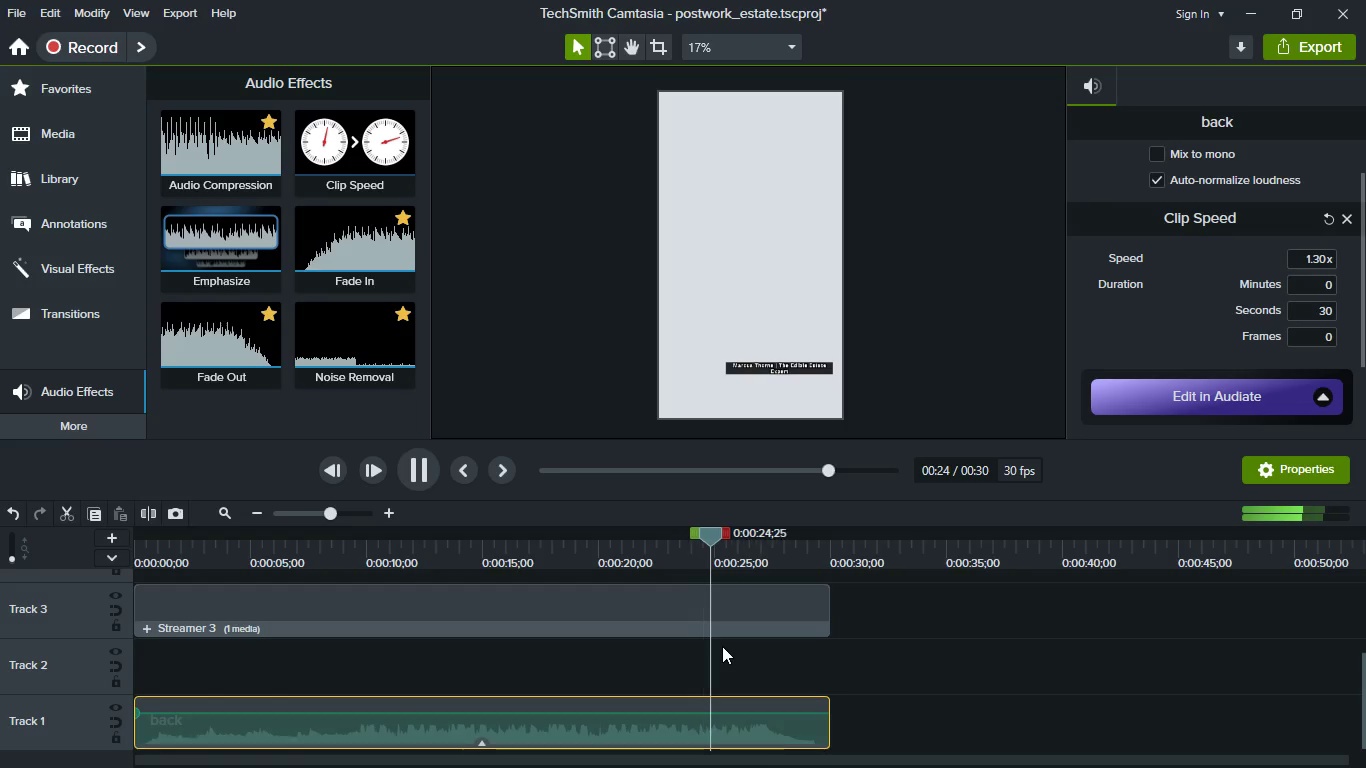 
wait(23.88)
 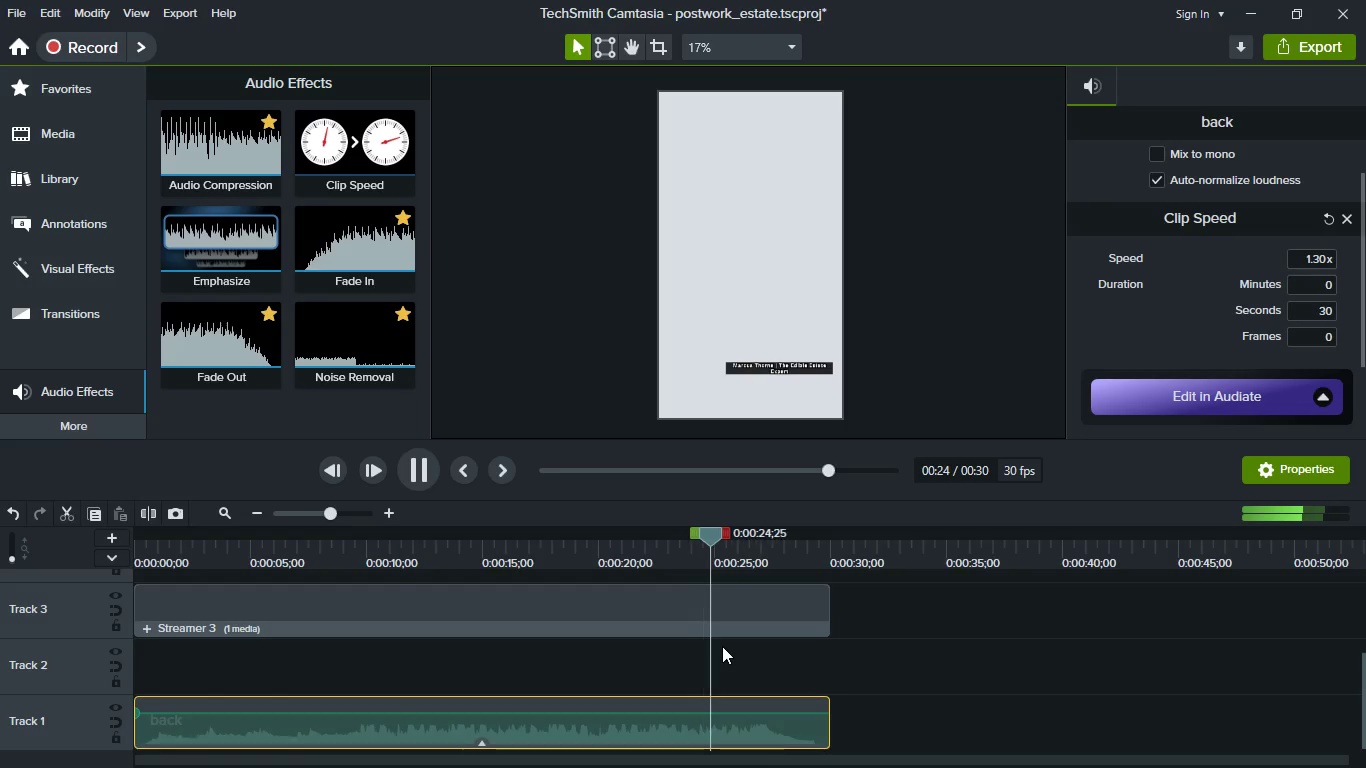 
key(Space)
 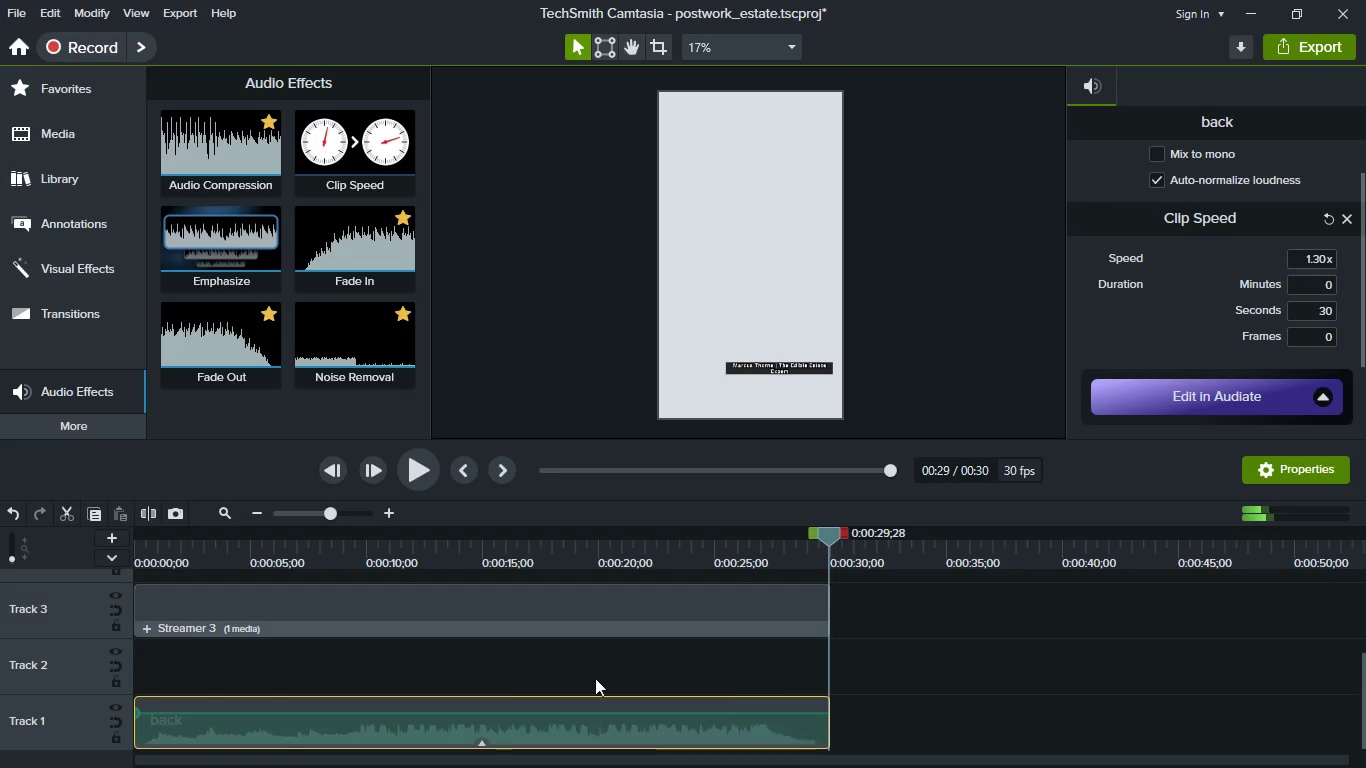 
scroll: coordinate [464, 673], scroll_direction: up, amount: 2.0
 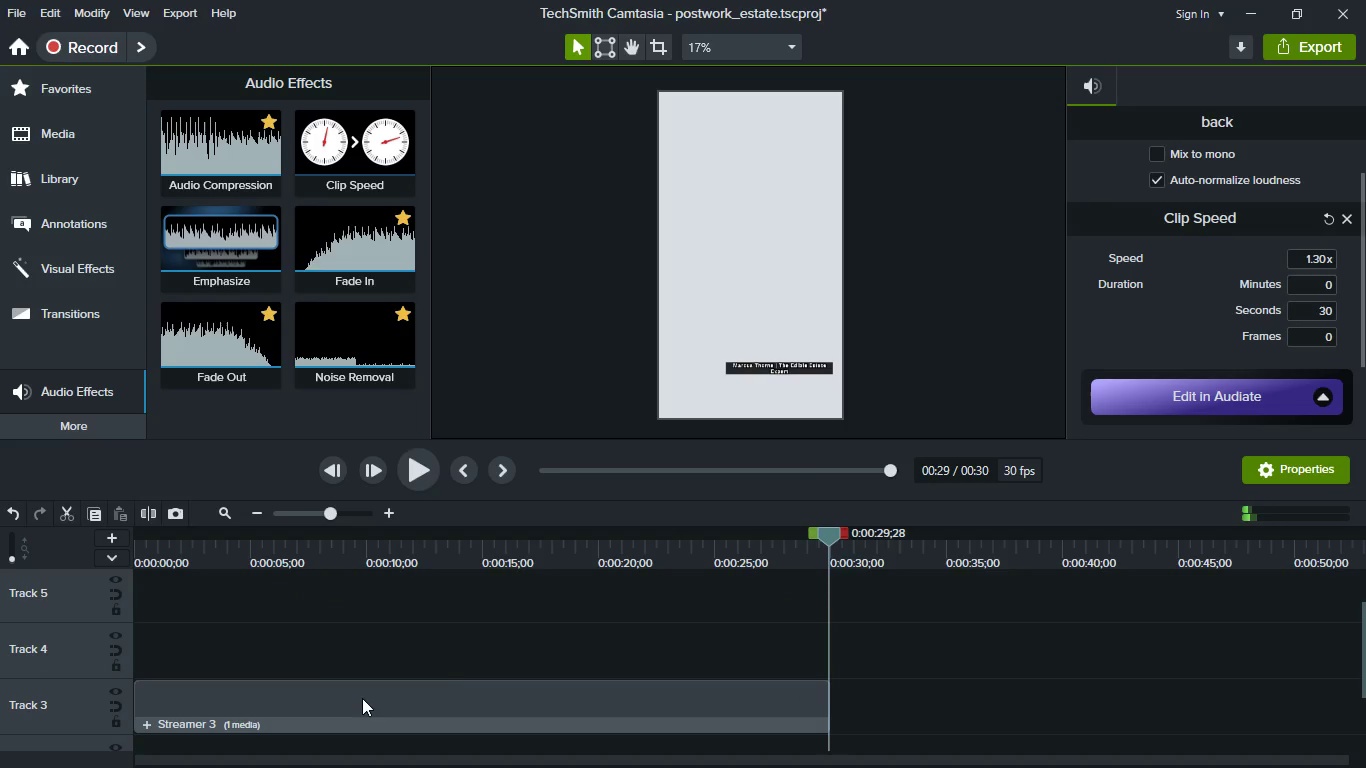 
left_click_drag(start_coordinate=[362, 698], to_coordinate=[343, 593])
 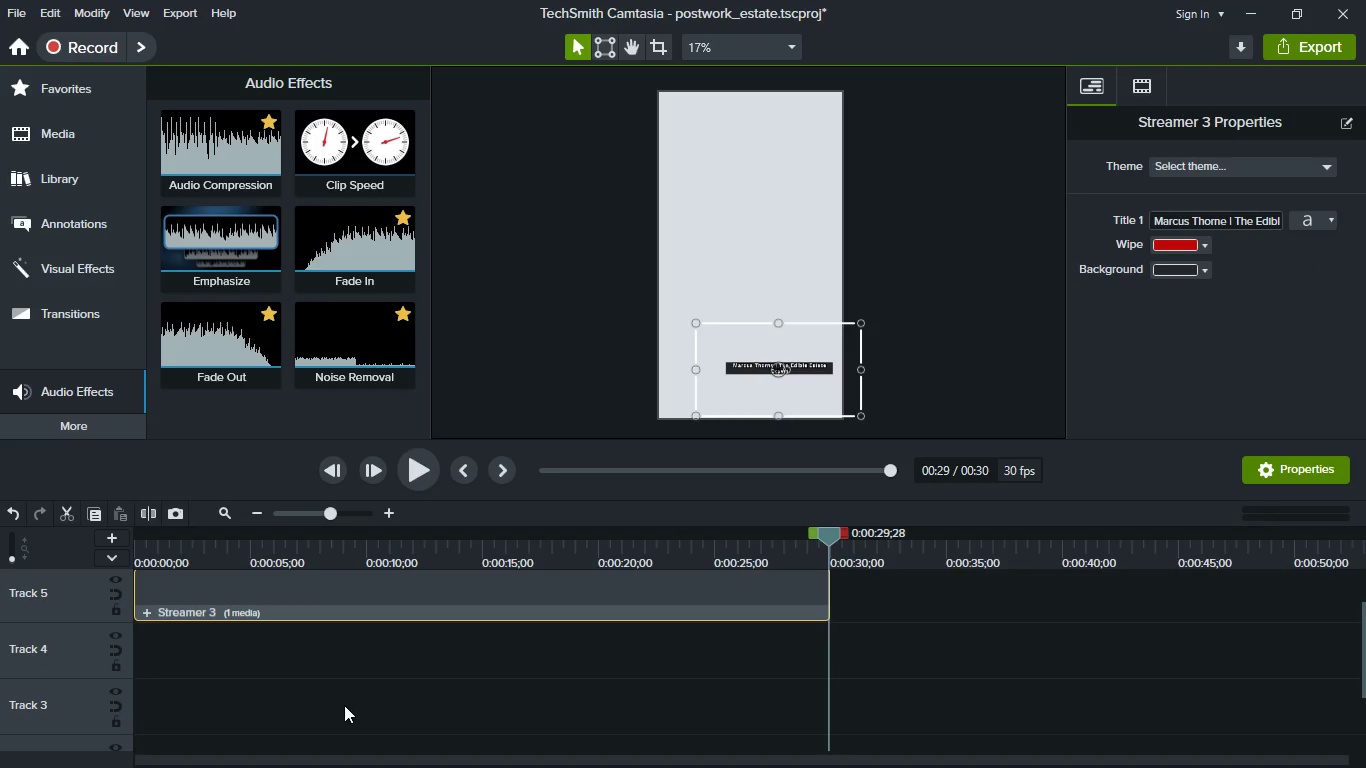 
scroll: coordinate [344, 705], scroll_direction: up, amount: 2.0
 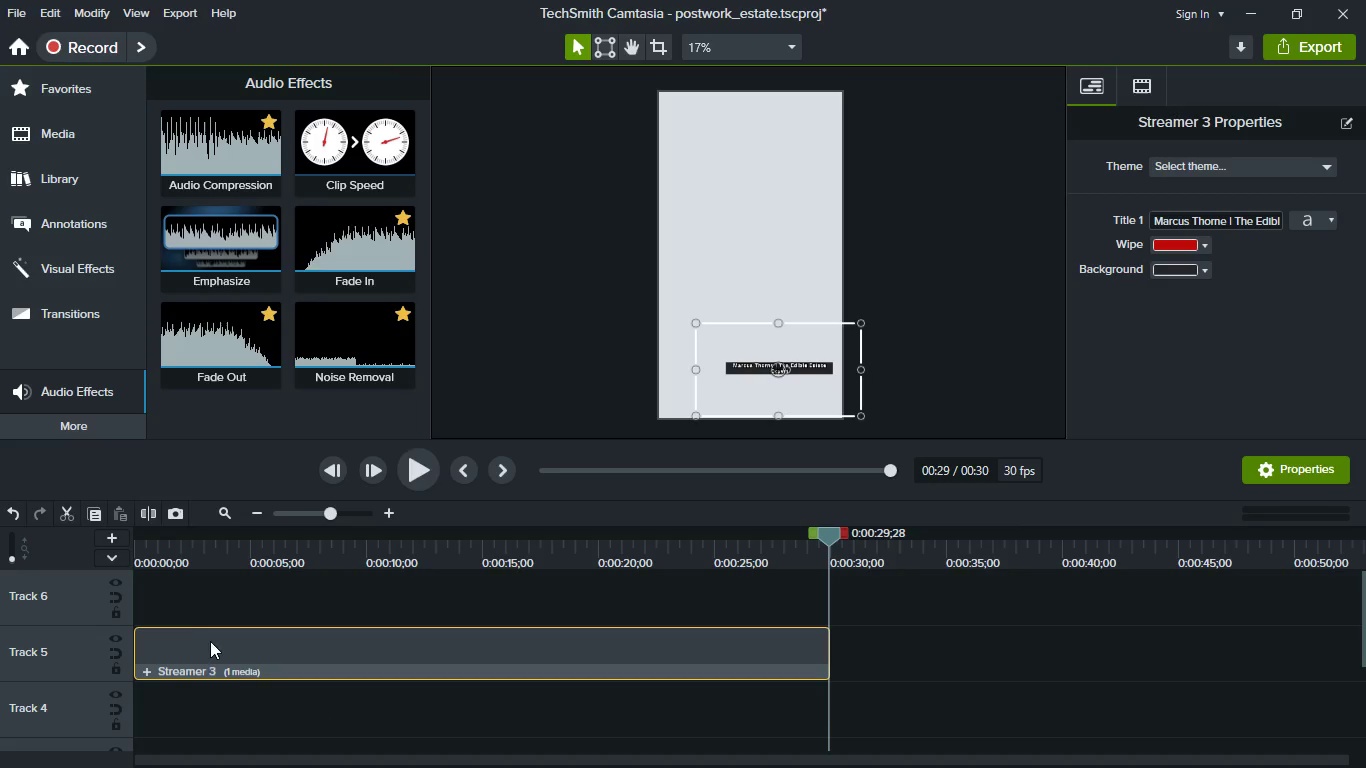 
left_click_drag(start_coordinate=[223, 650], to_coordinate=[208, 582])
 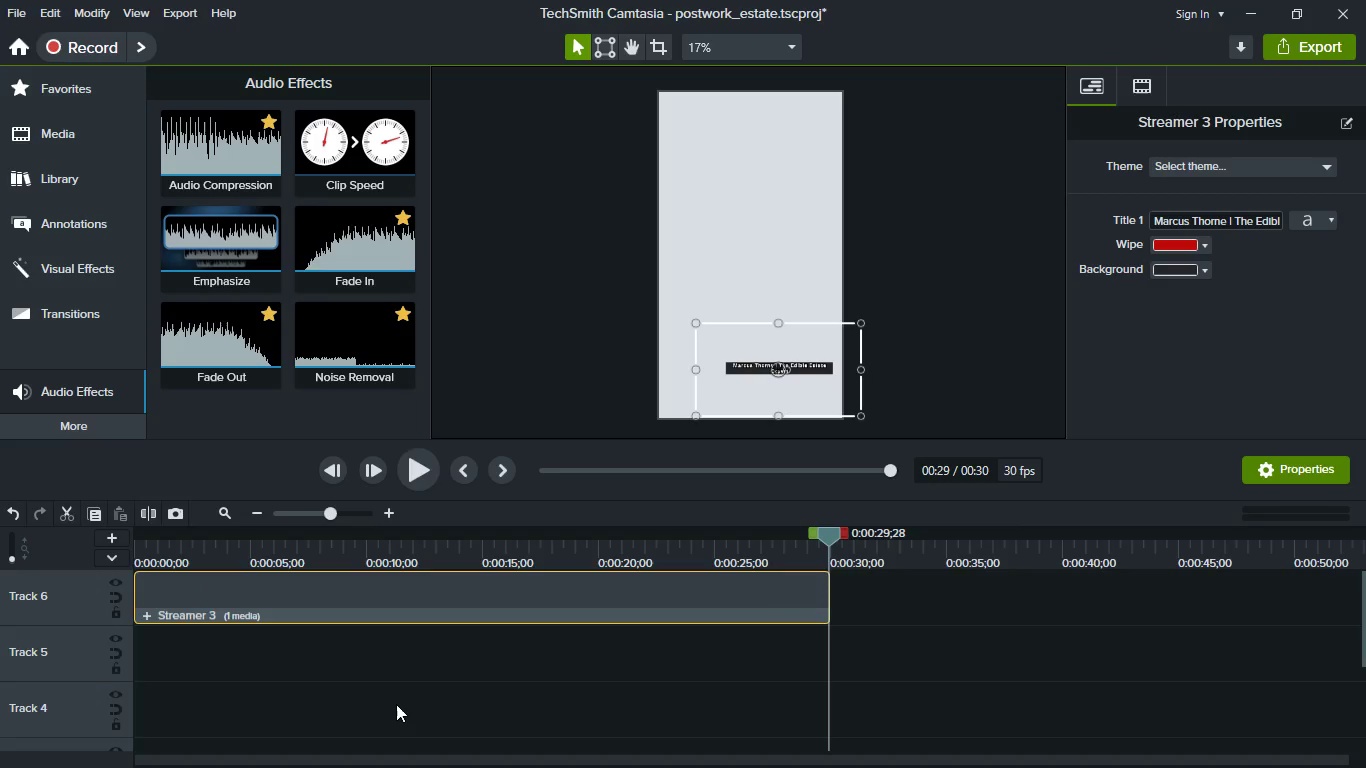 
scroll: coordinate [396, 706], scroll_direction: down, amount: 9.0
 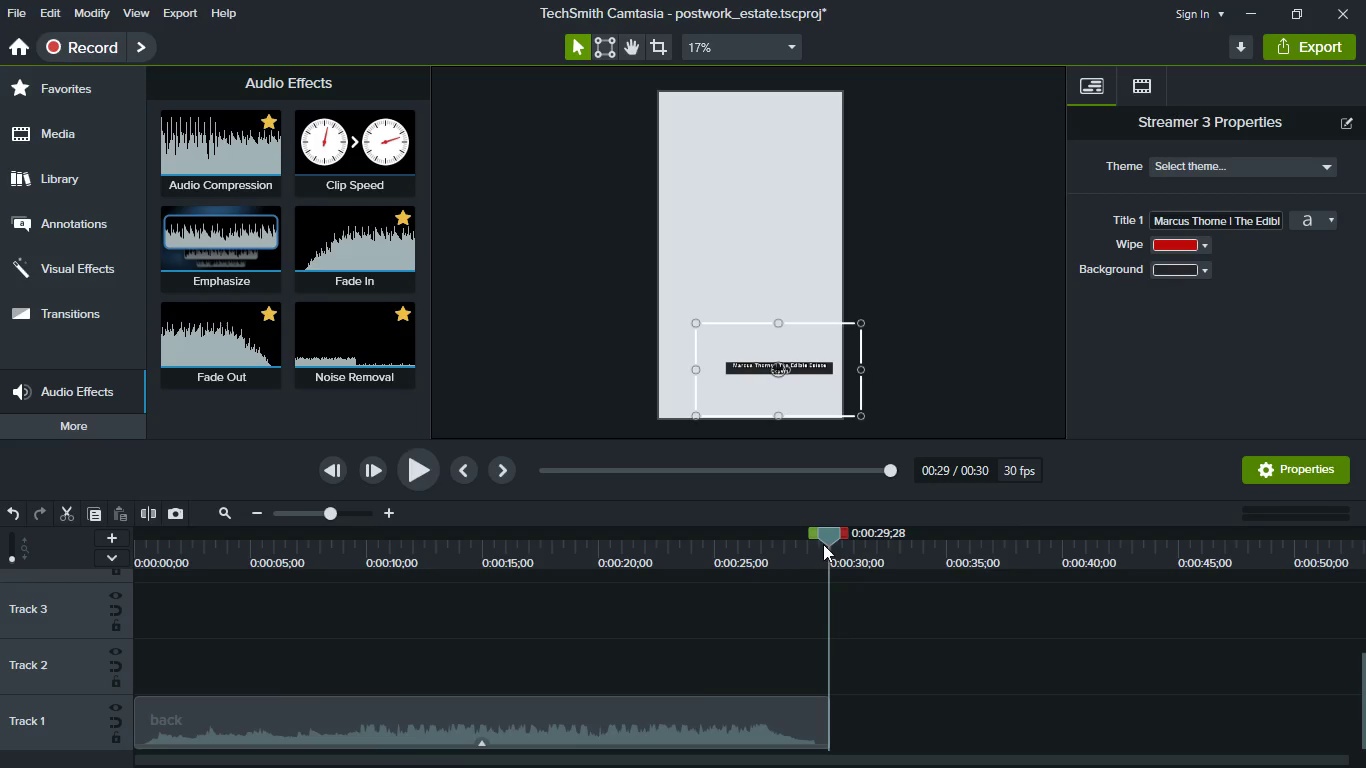 
left_click_drag(start_coordinate=[839, 536], to_coordinate=[53, 590])
 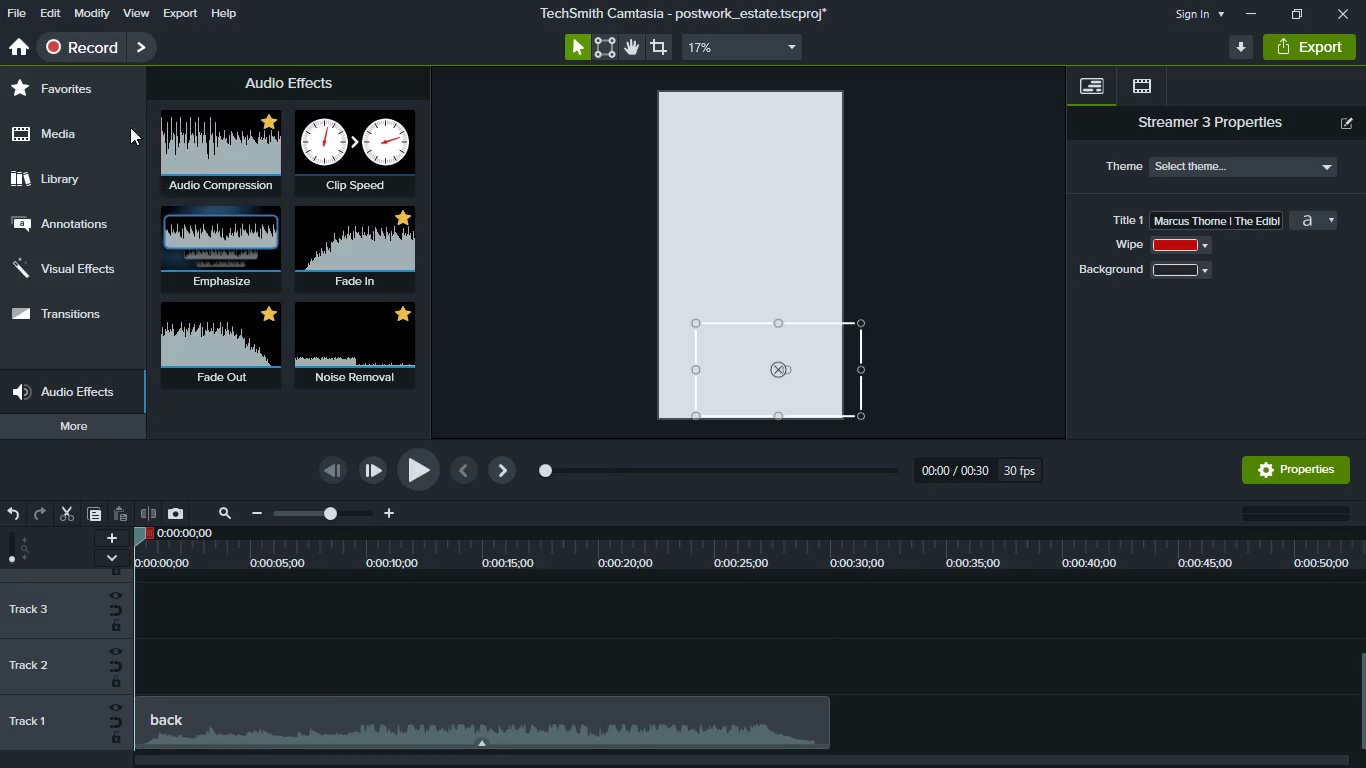 
left_click([116, 122])
 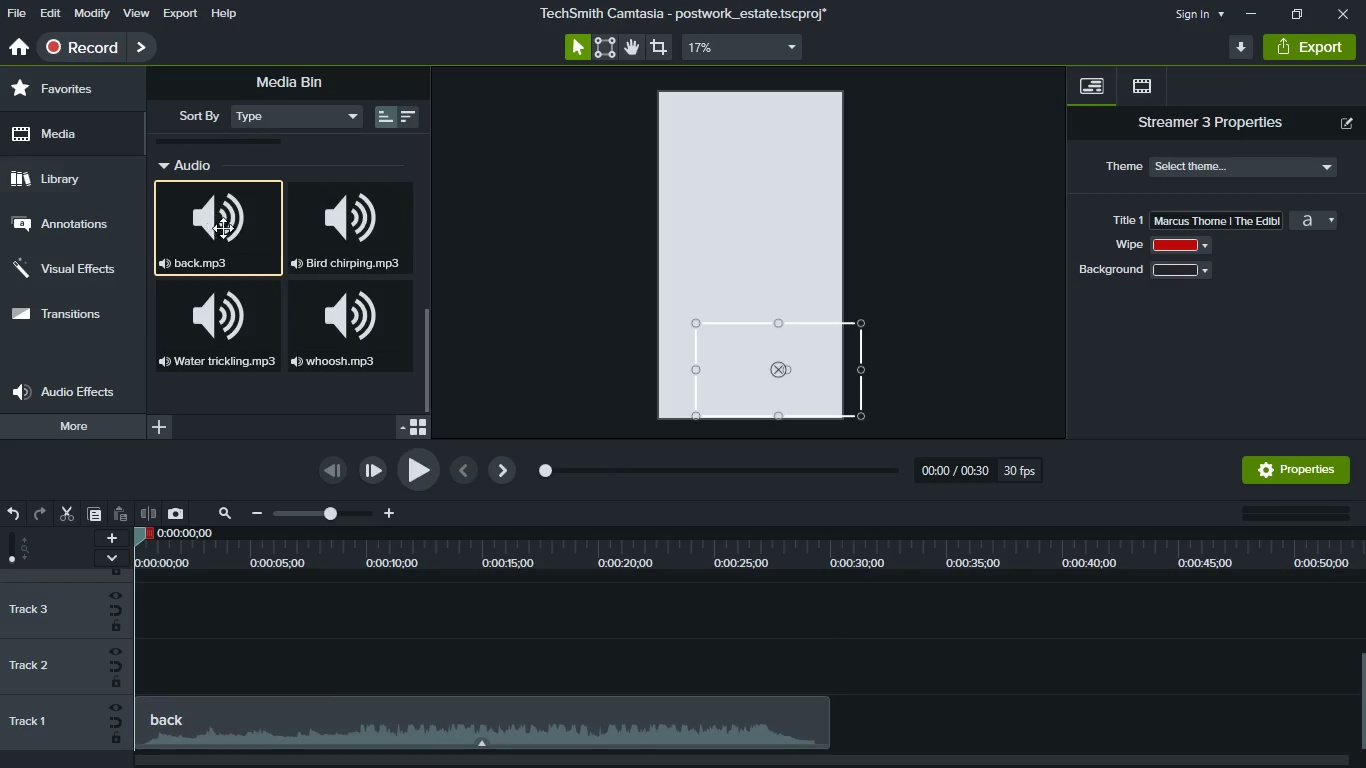 
scroll: coordinate [297, 250], scroll_direction: up, amount: 9.0
 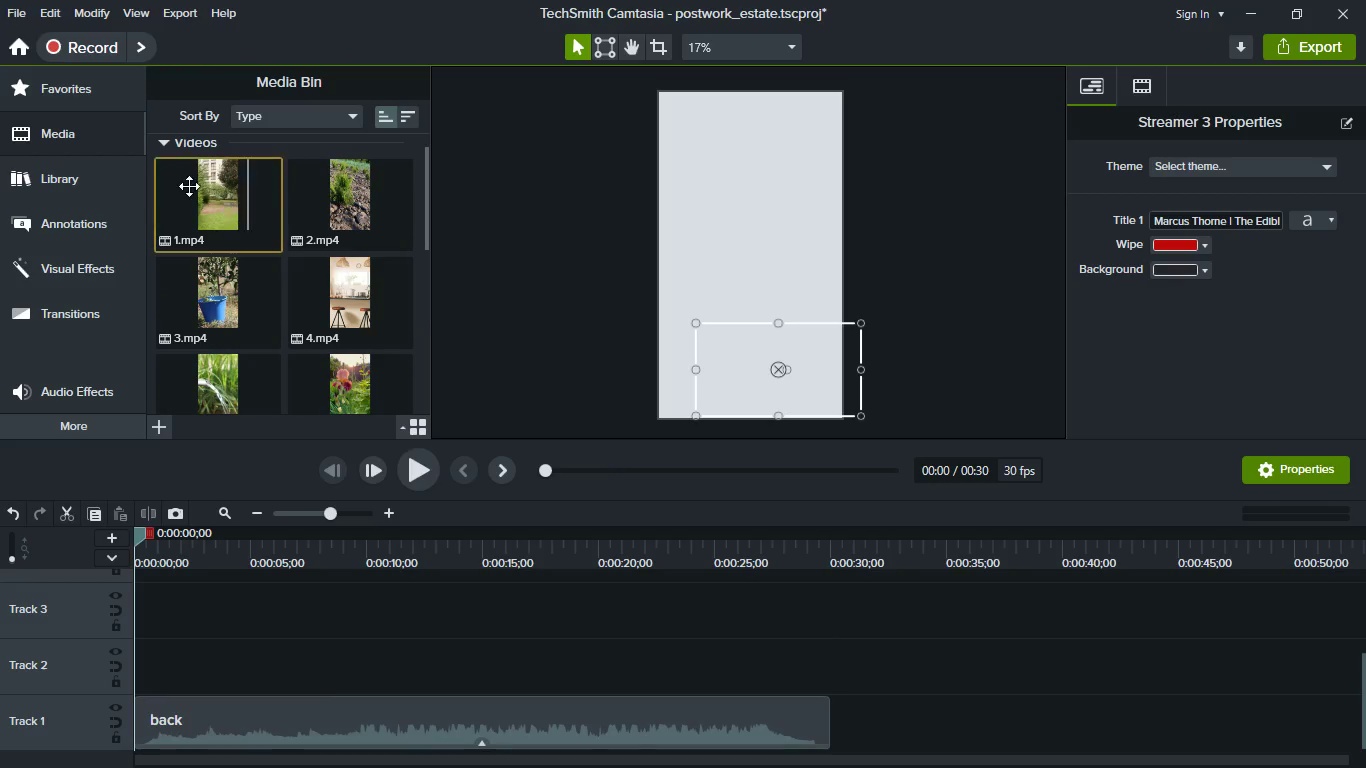 
left_click_drag(start_coordinate=[189, 186], to_coordinate=[302, 683])
 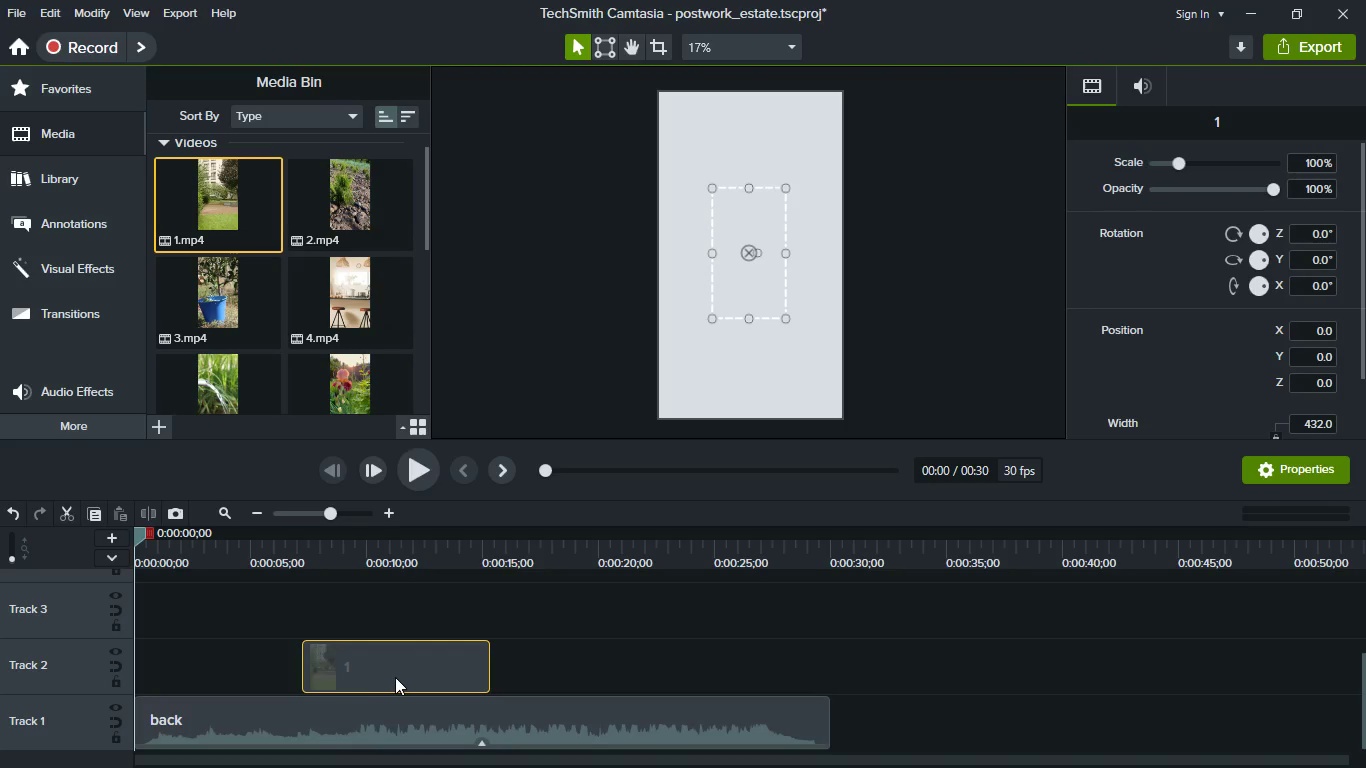 
left_click_drag(start_coordinate=[402, 677], to_coordinate=[164, 661])
 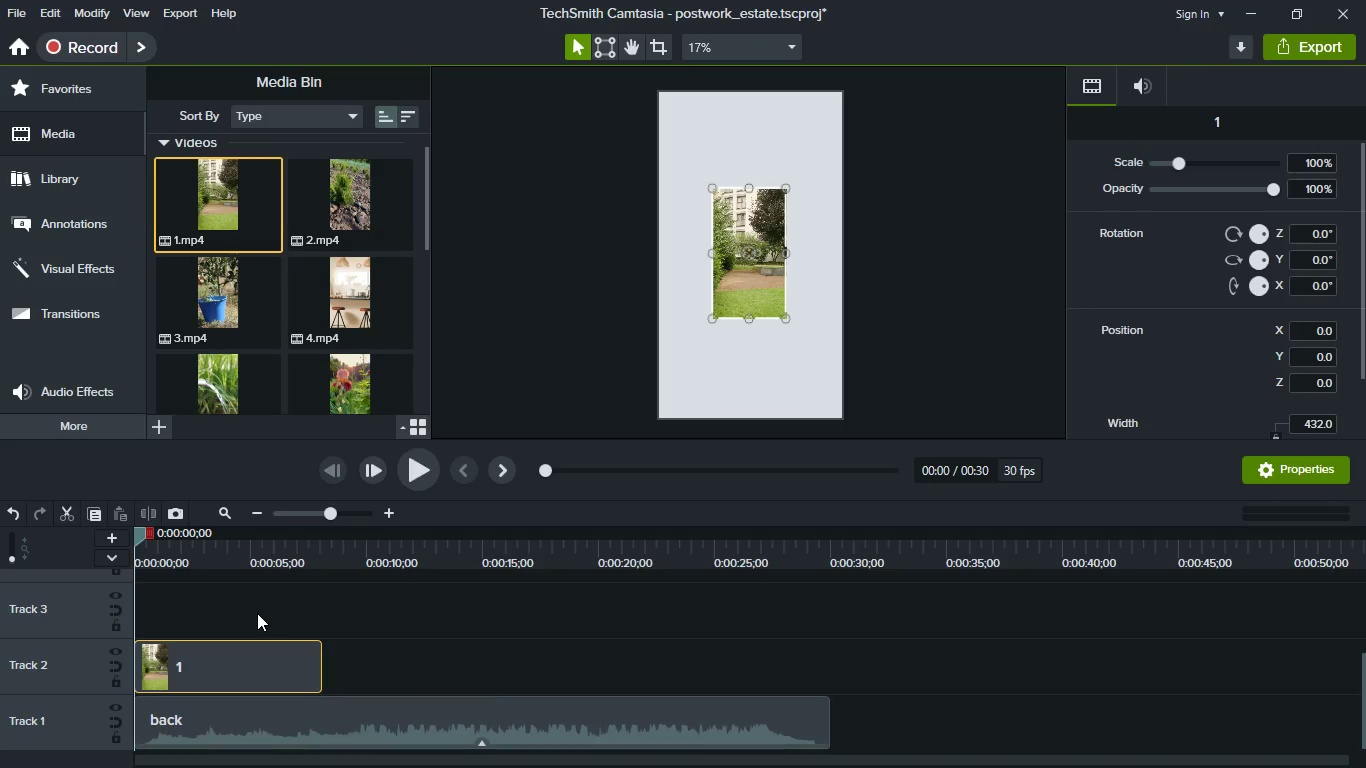 
key(Meta+MetaLeft)
 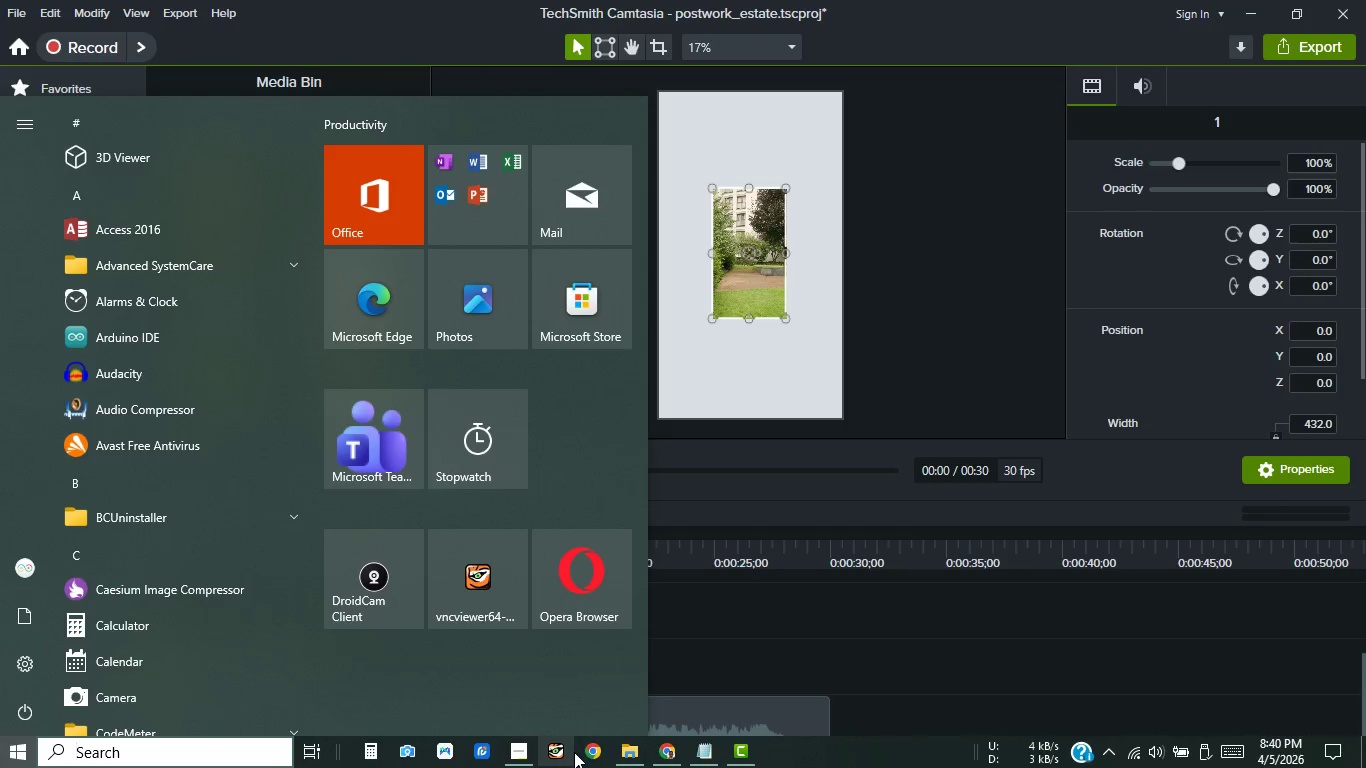 
left_click([530, 748])